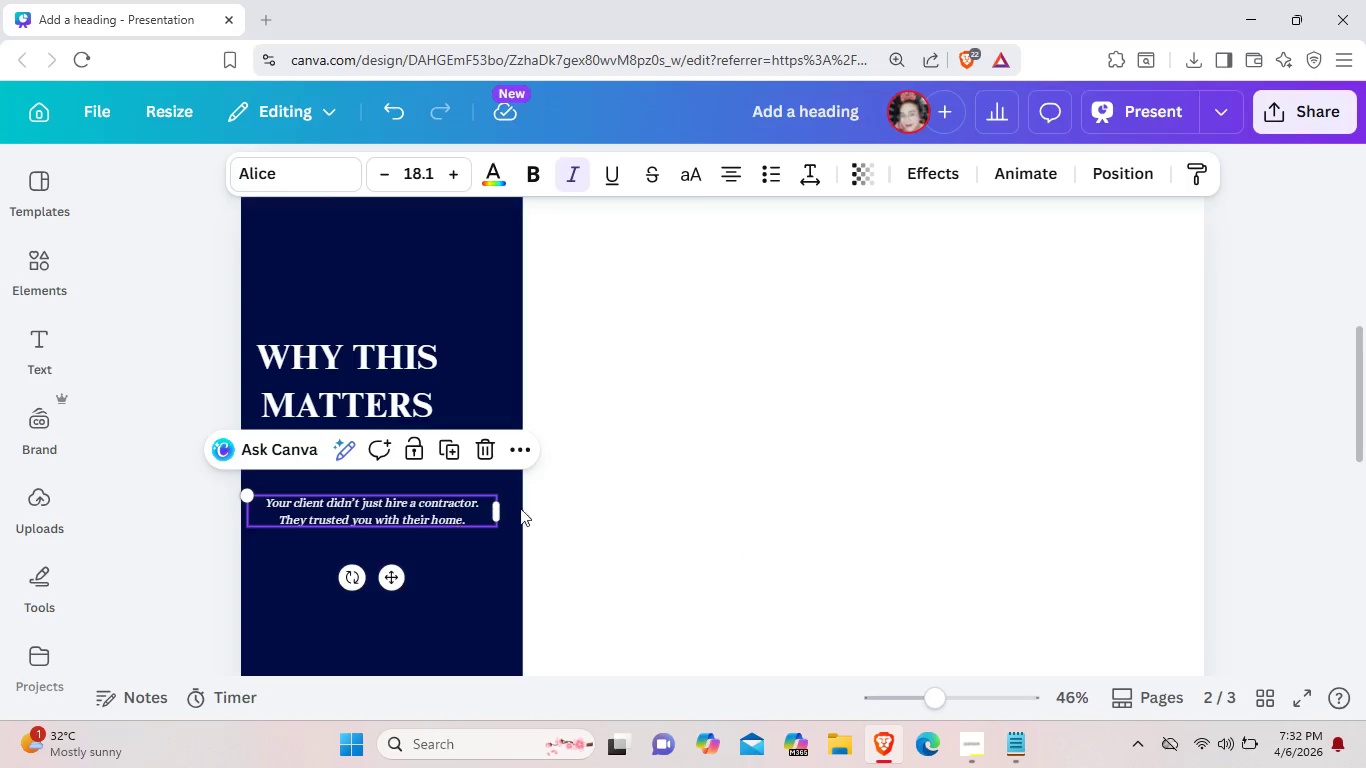 
left_click([616, 508])
 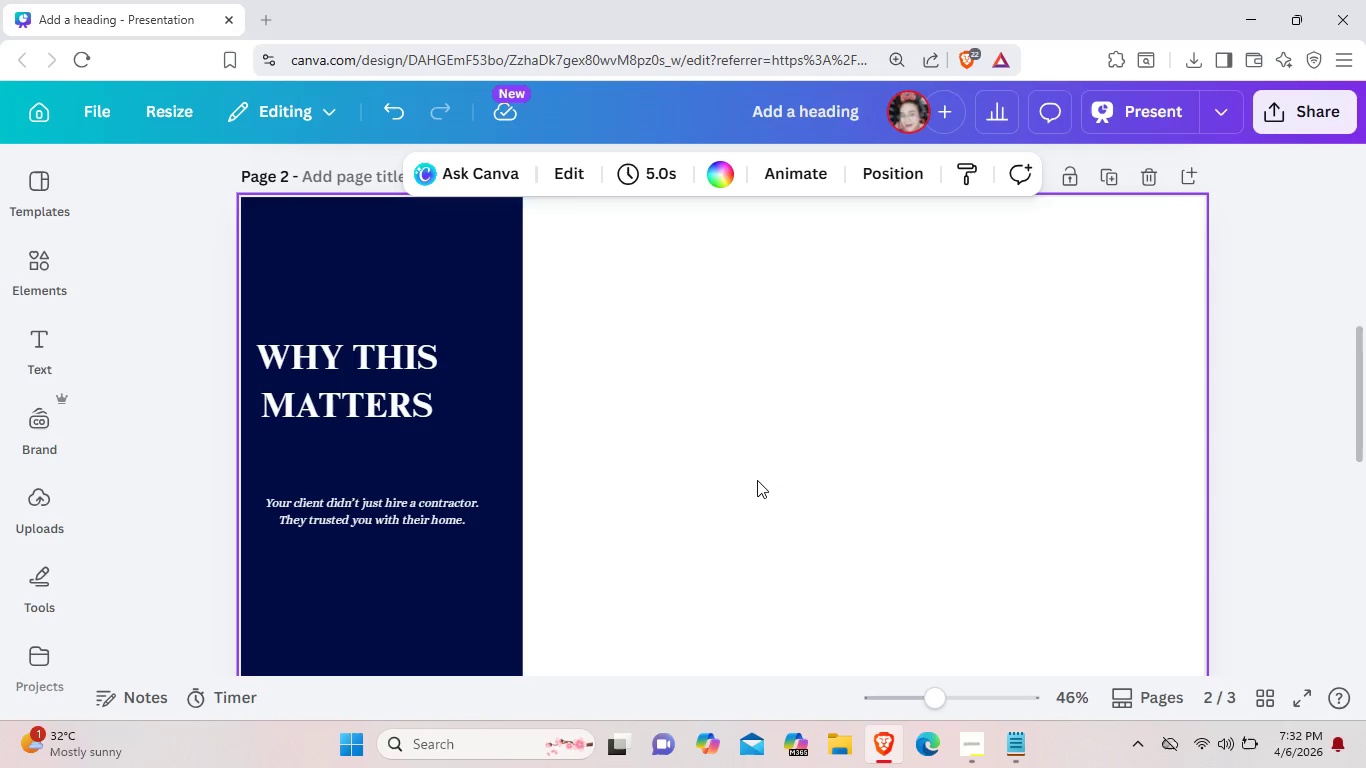 
wait(15.92)
 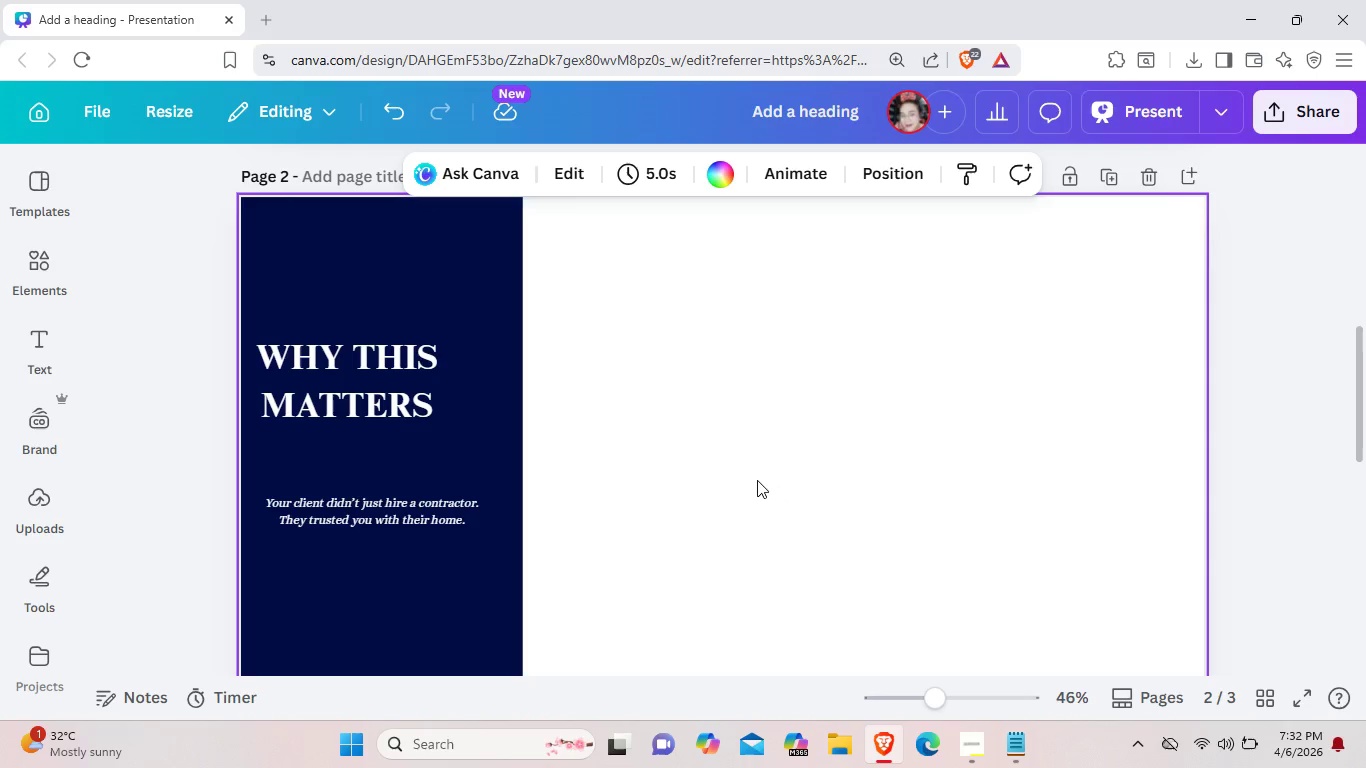 
left_click([663, 333])
 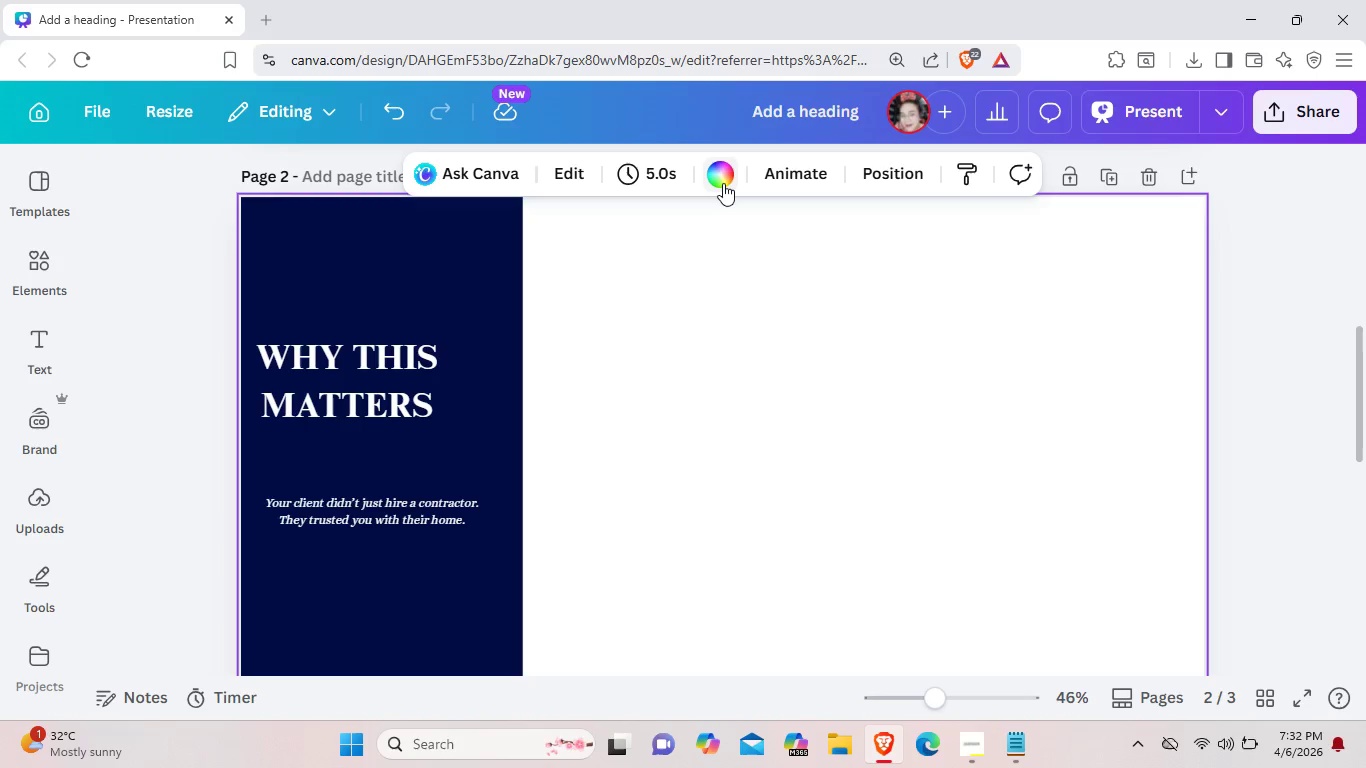 
left_click([723, 183])
 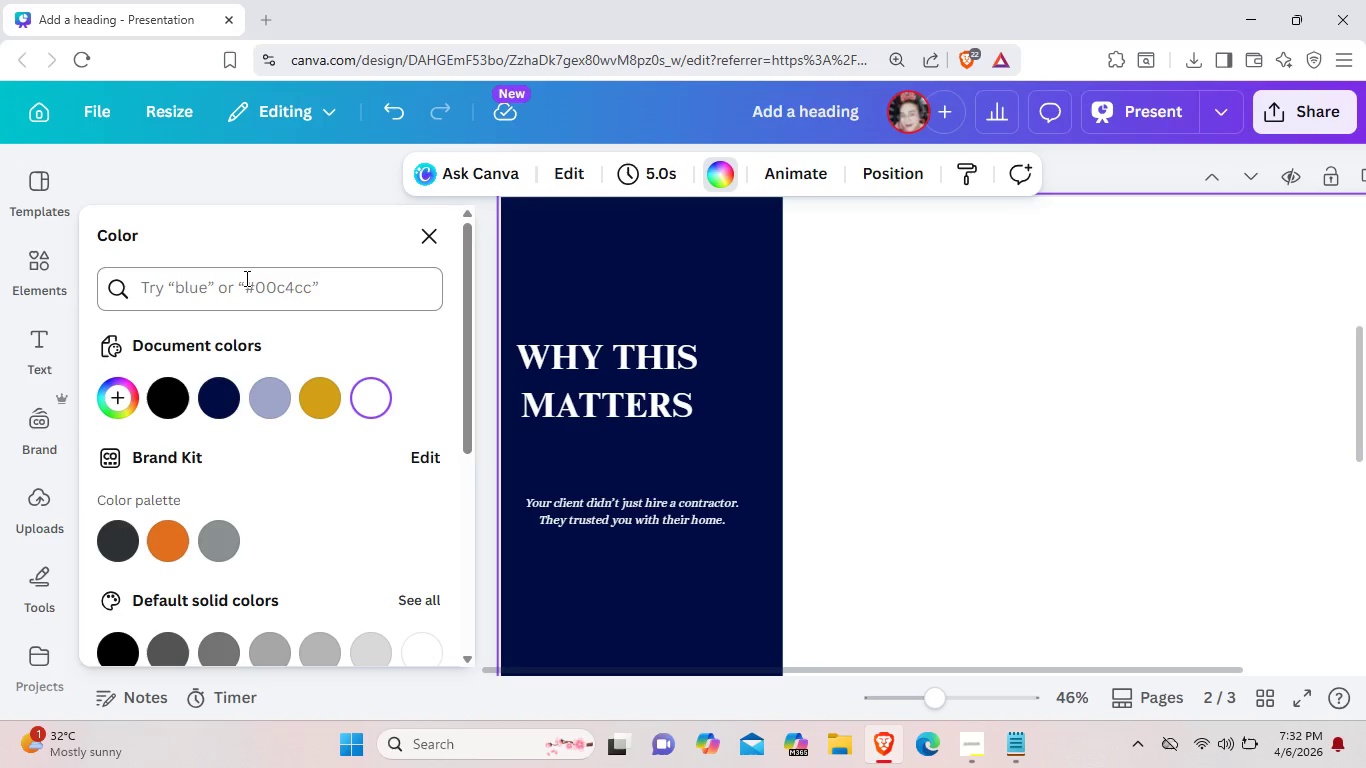 
left_click([244, 280])
 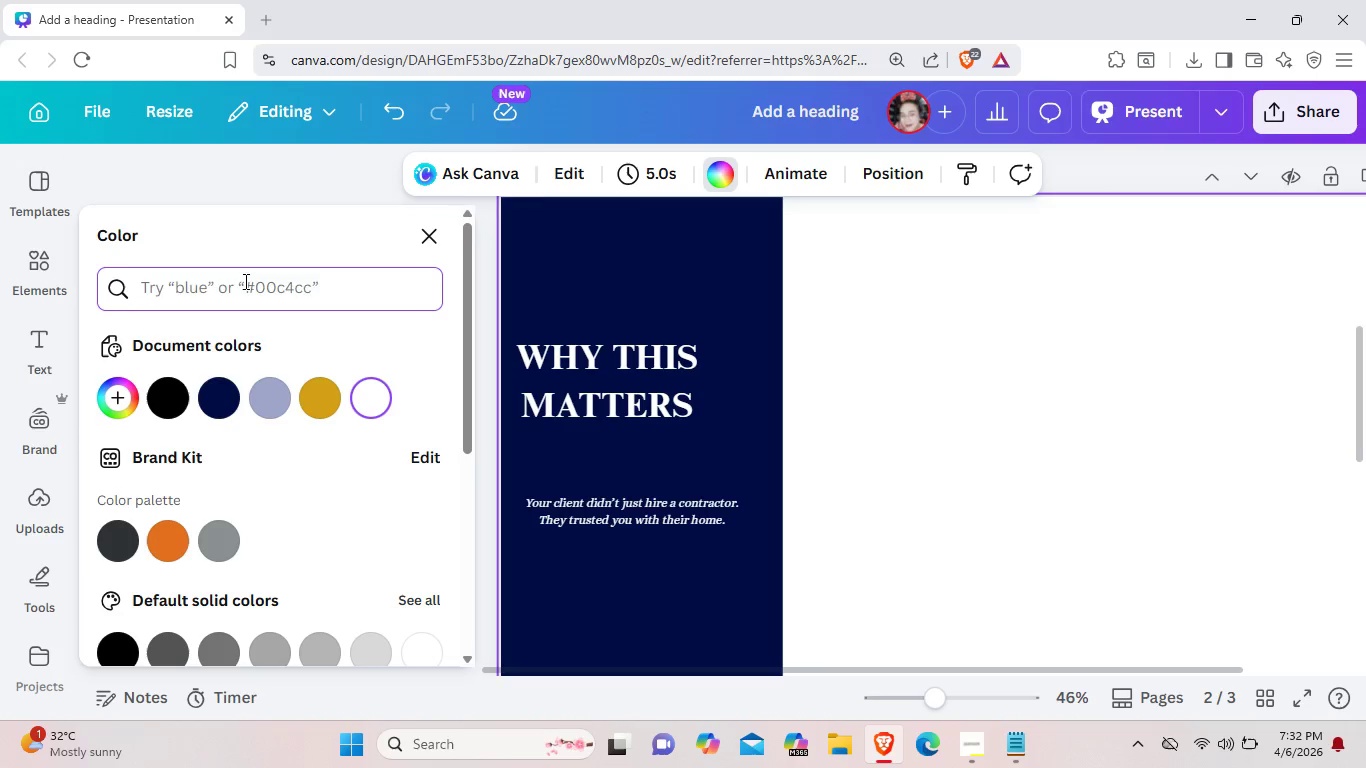 
type(cream)
 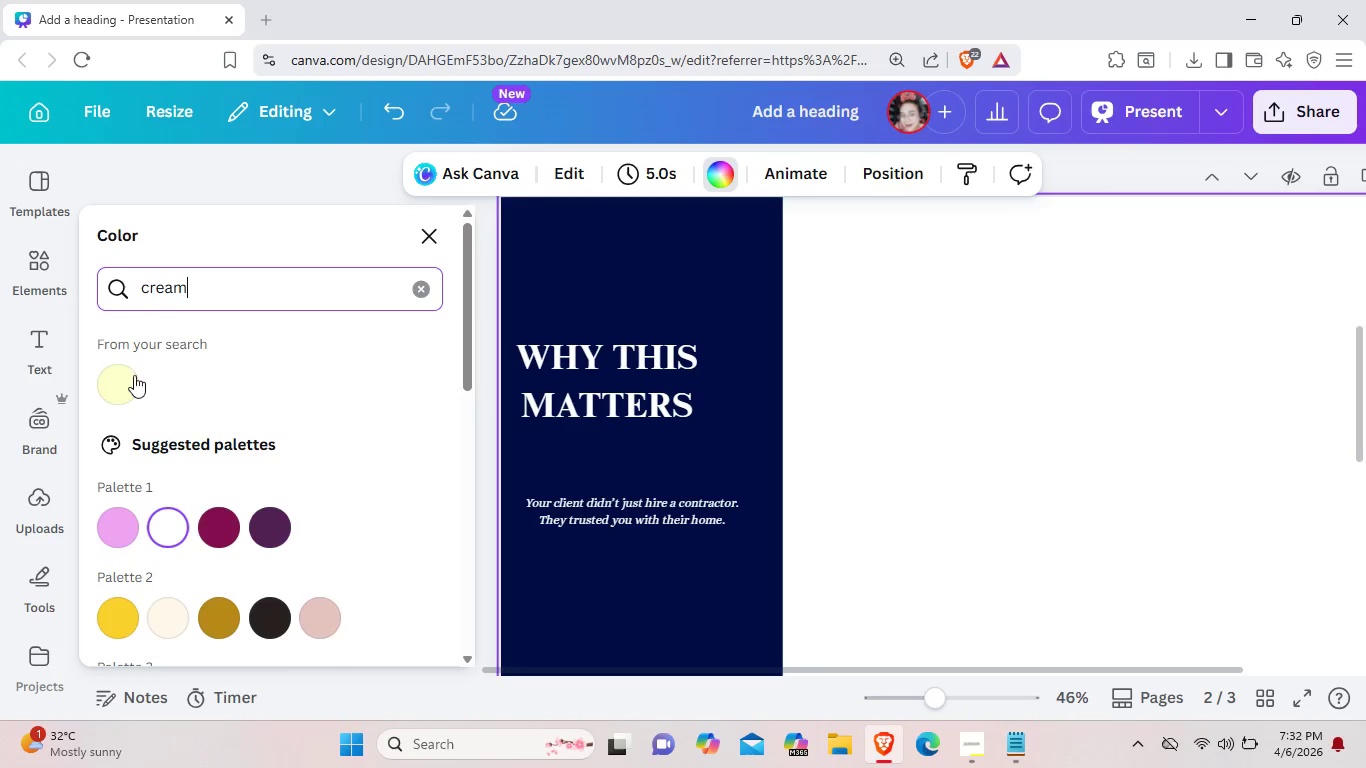 
left_click([119, 378])
 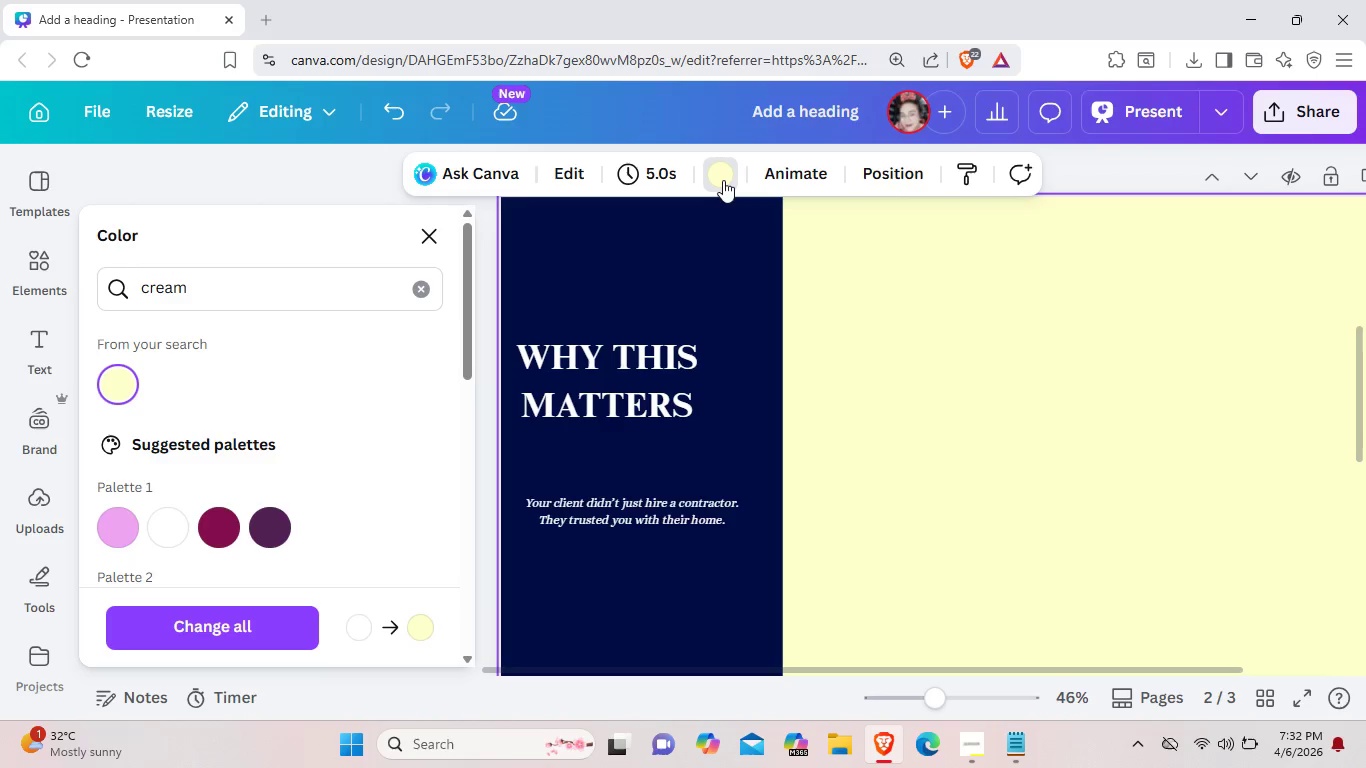 
left_click([1099, 359])
 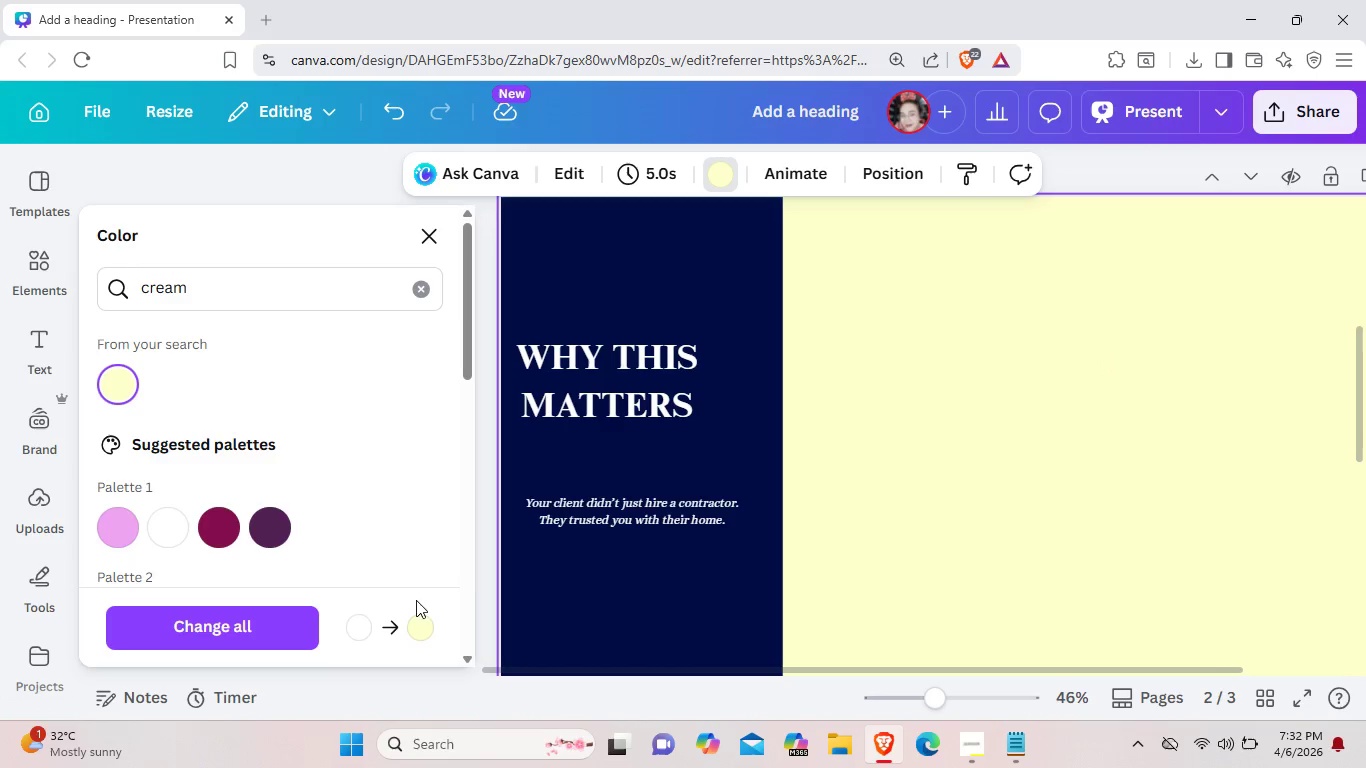 
left_click([478, 507])
 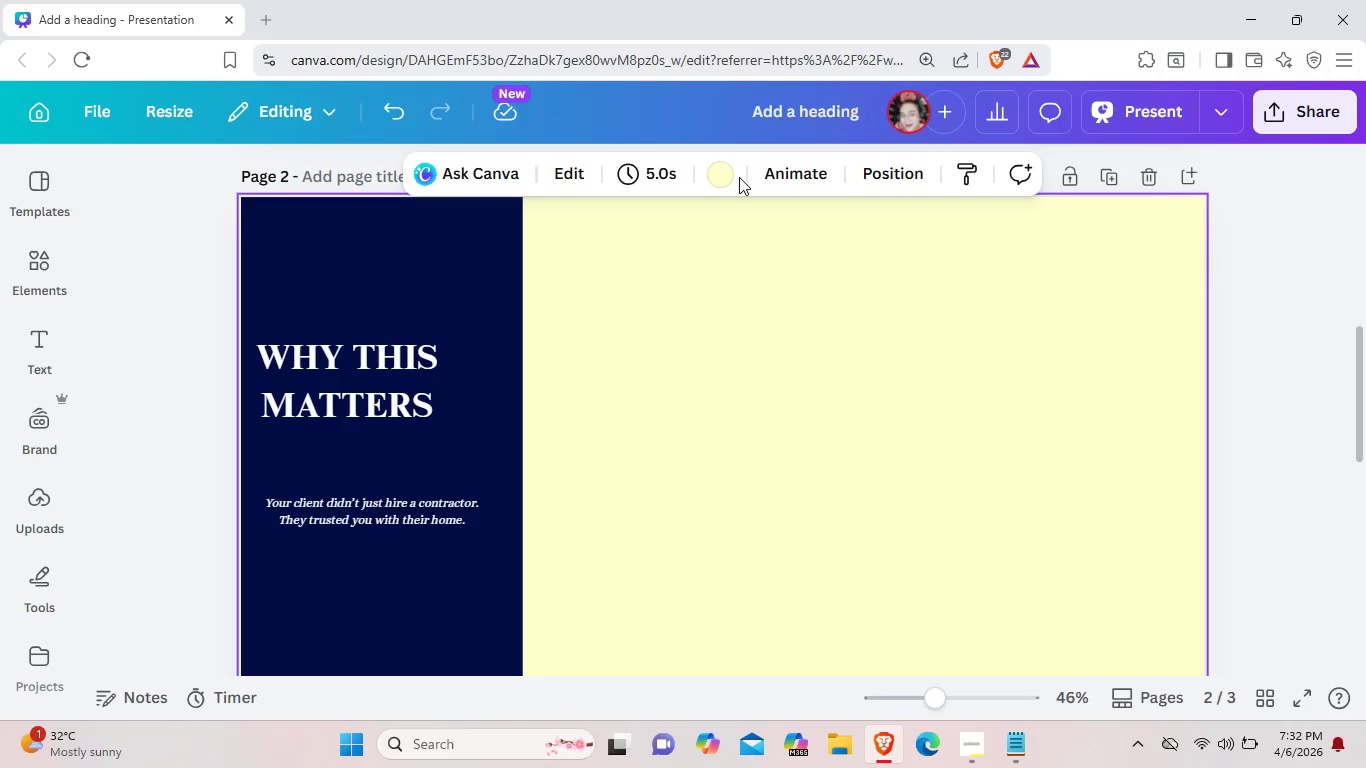 
left_click([907, 420])
 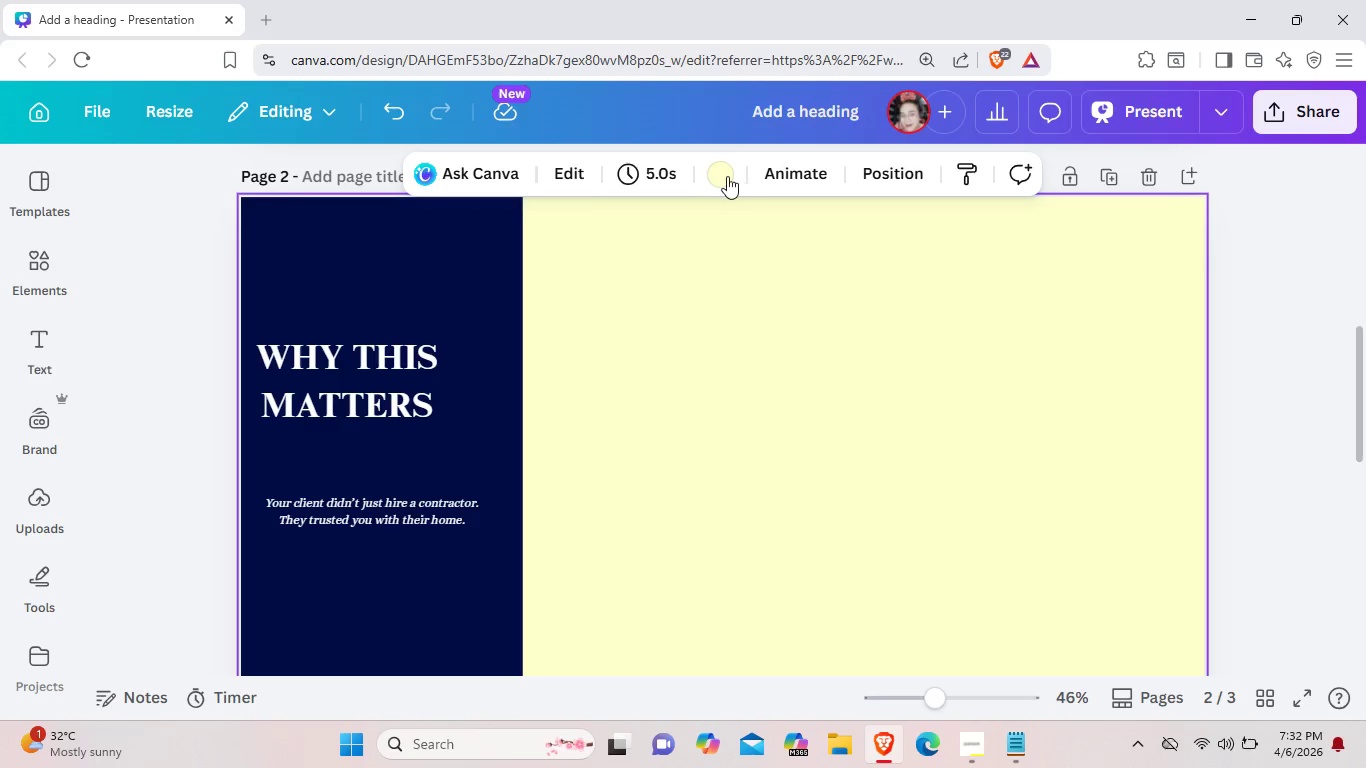 
left_click([725, 175])
 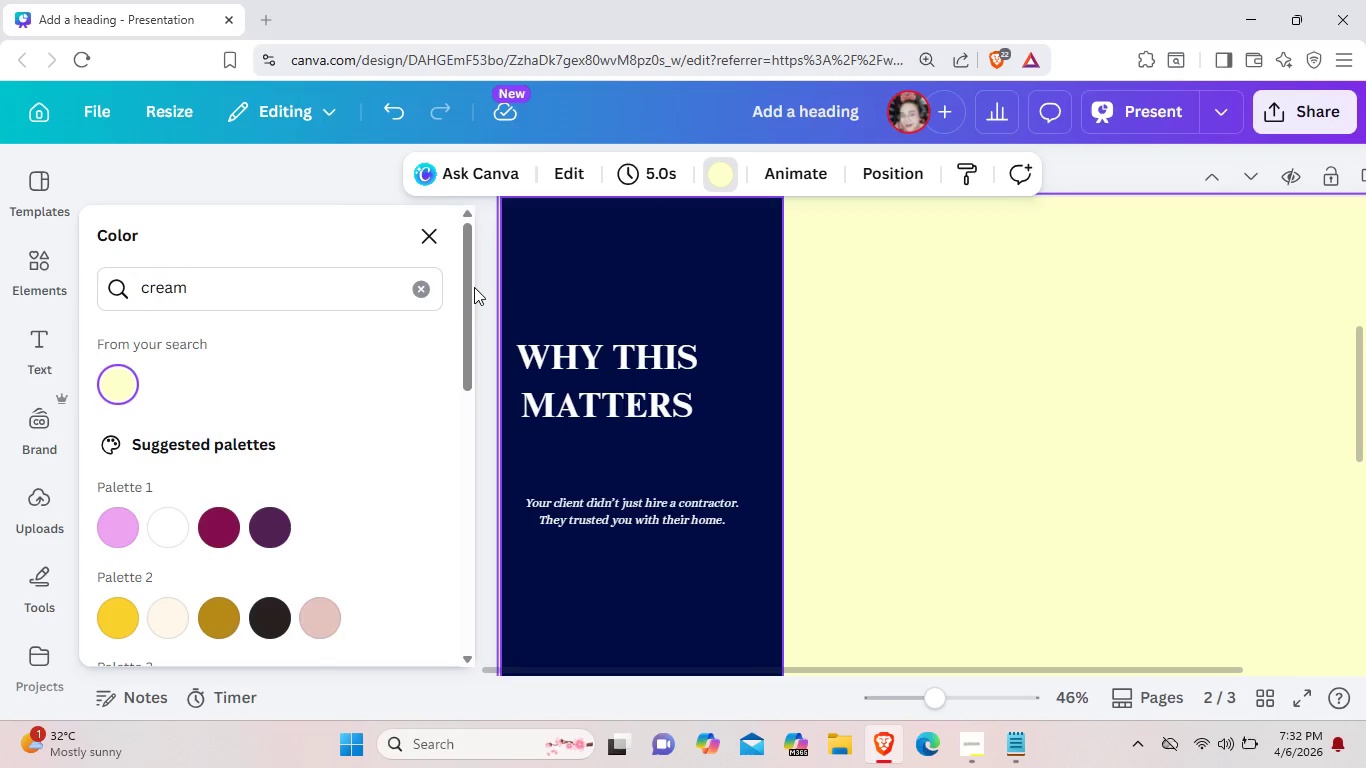 
scroll: coordinate [316, 487], scroll_direction: down, amount: 4.0
 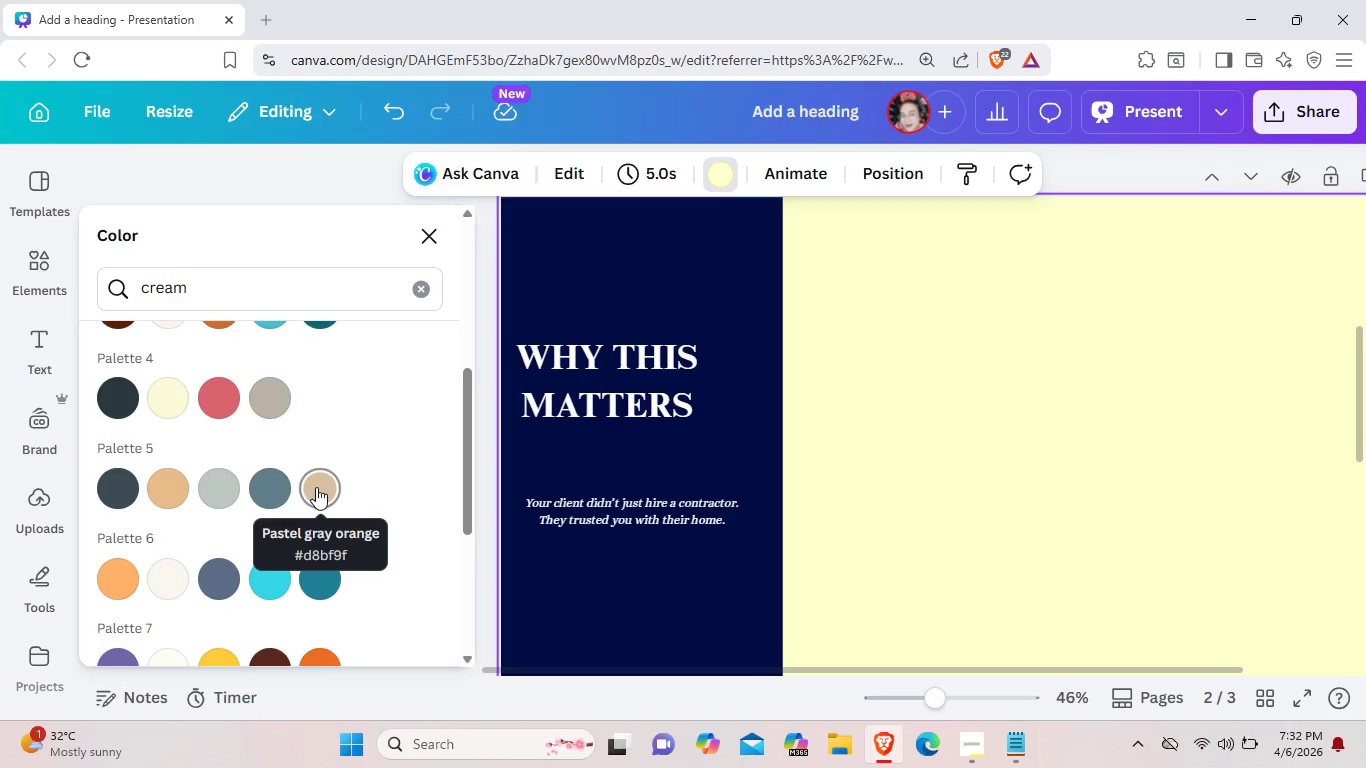 
scroll: coordinate [316, 487], scroll_direction: up, amount: 2.0
 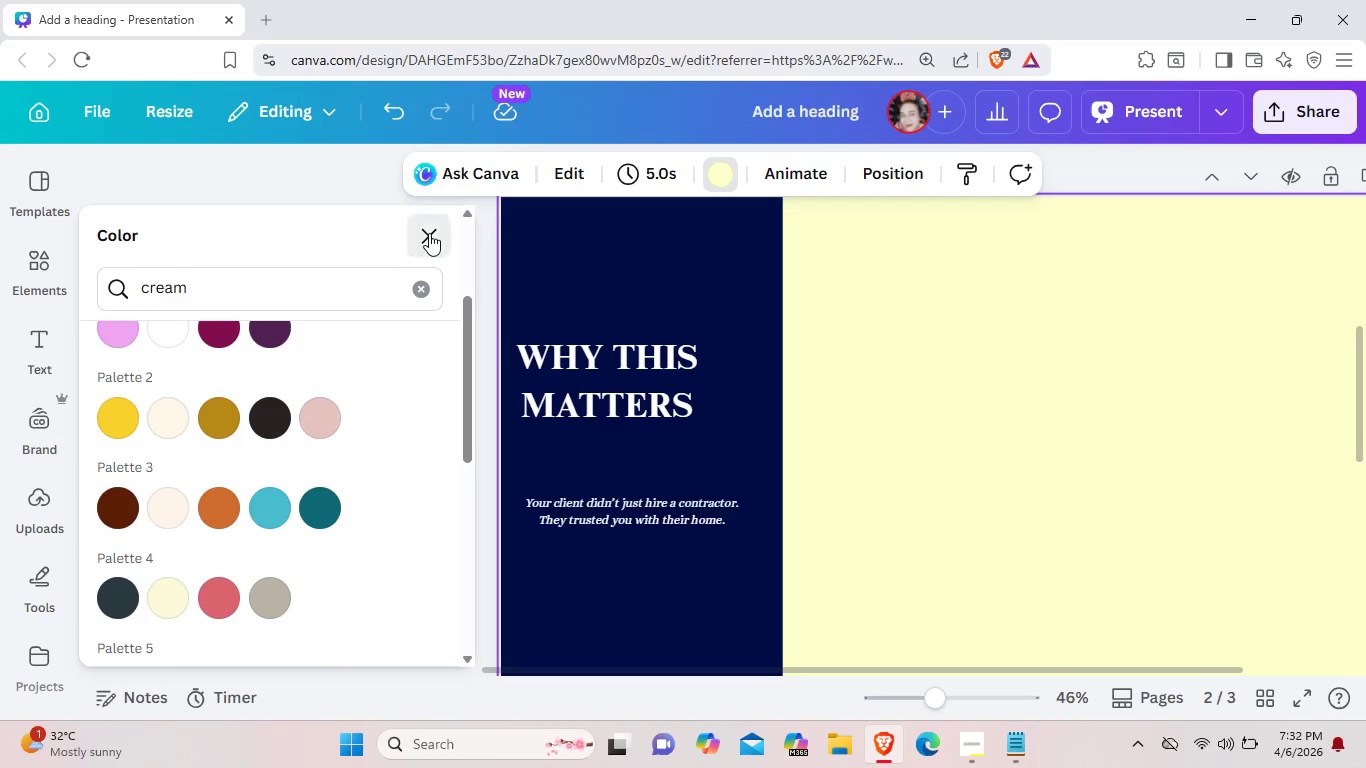 
left_click([429, 233])
 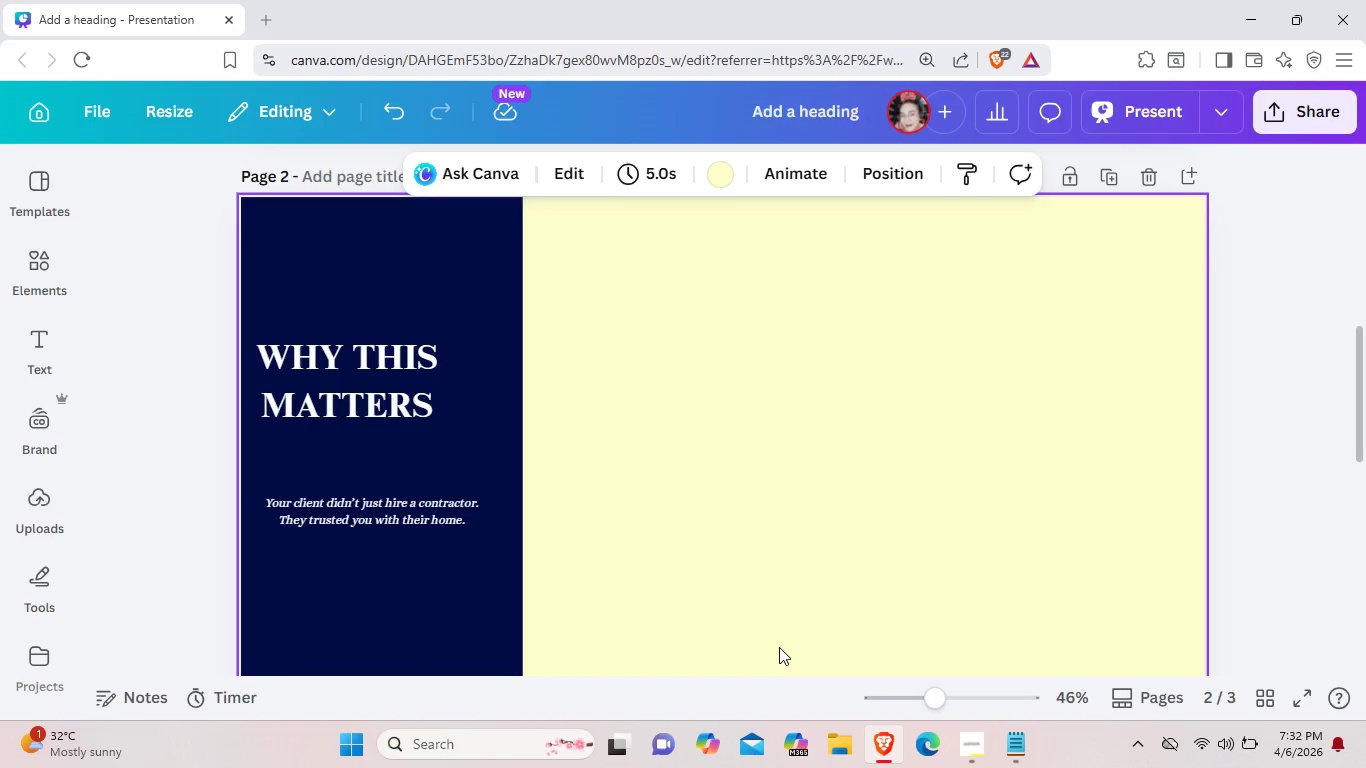 
wait(5.03)
 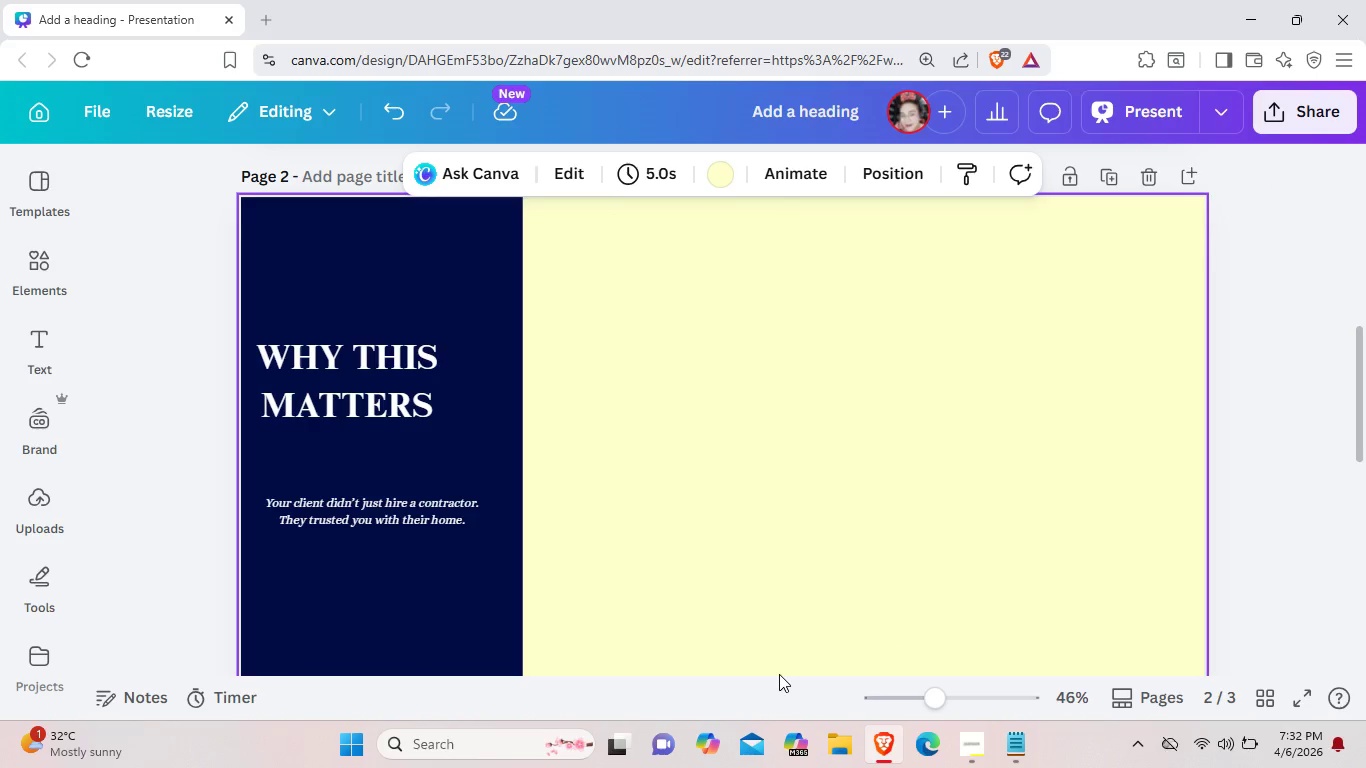 
scroll: coordinate [757, 617], scroll_direction: up, amount: 3.0
 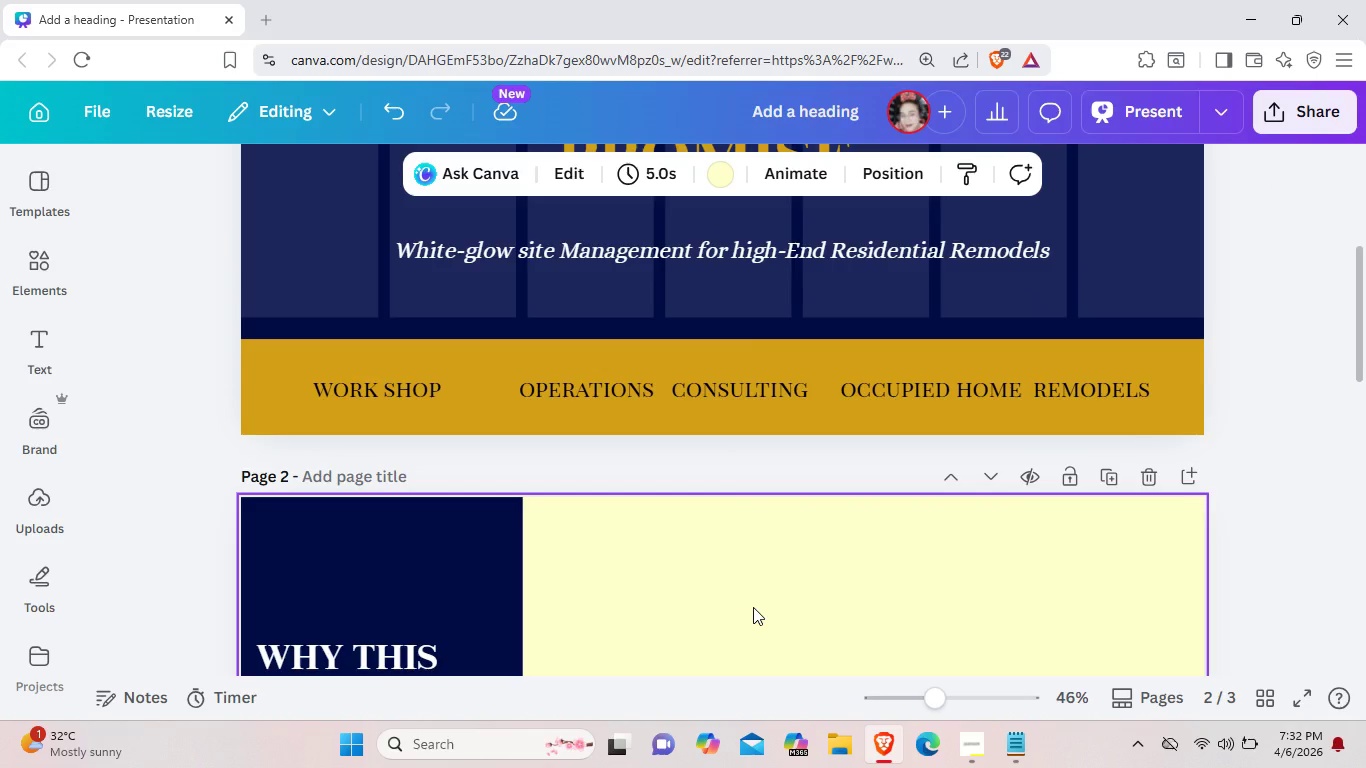 
scroll: coordinate [772, 549], scroll_direction: down, amount: 3.0
 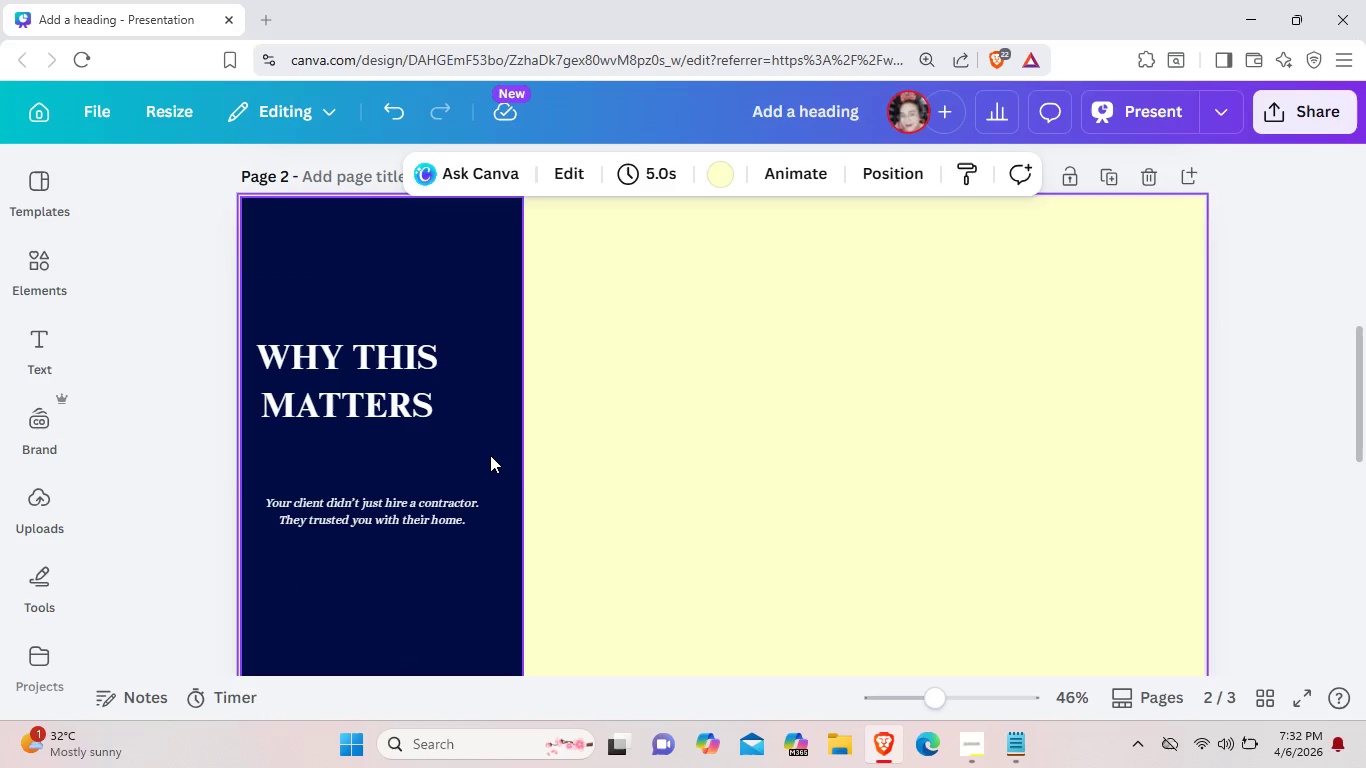 
left_click([490, 455])
 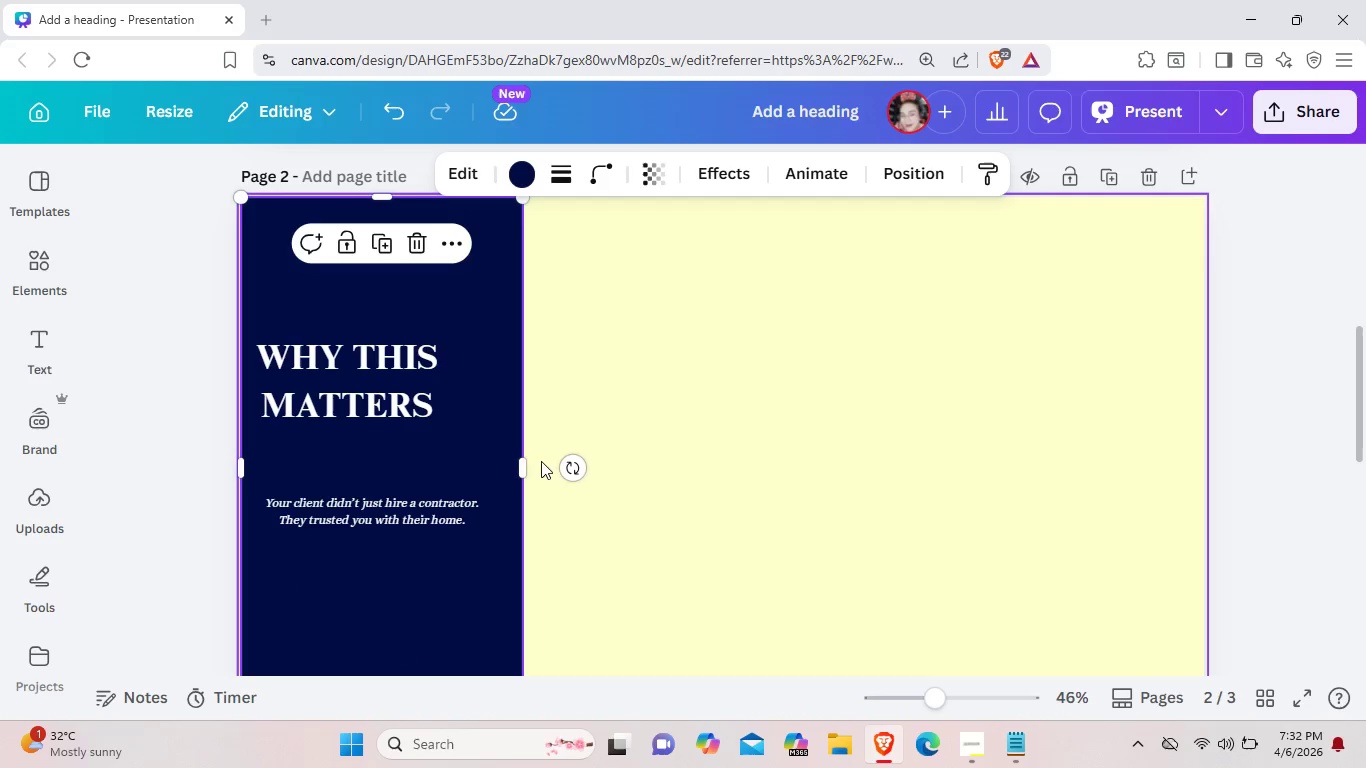 
left_click_drag(start_coordinate=[525, 462], to_coordinate=[542, 462])
 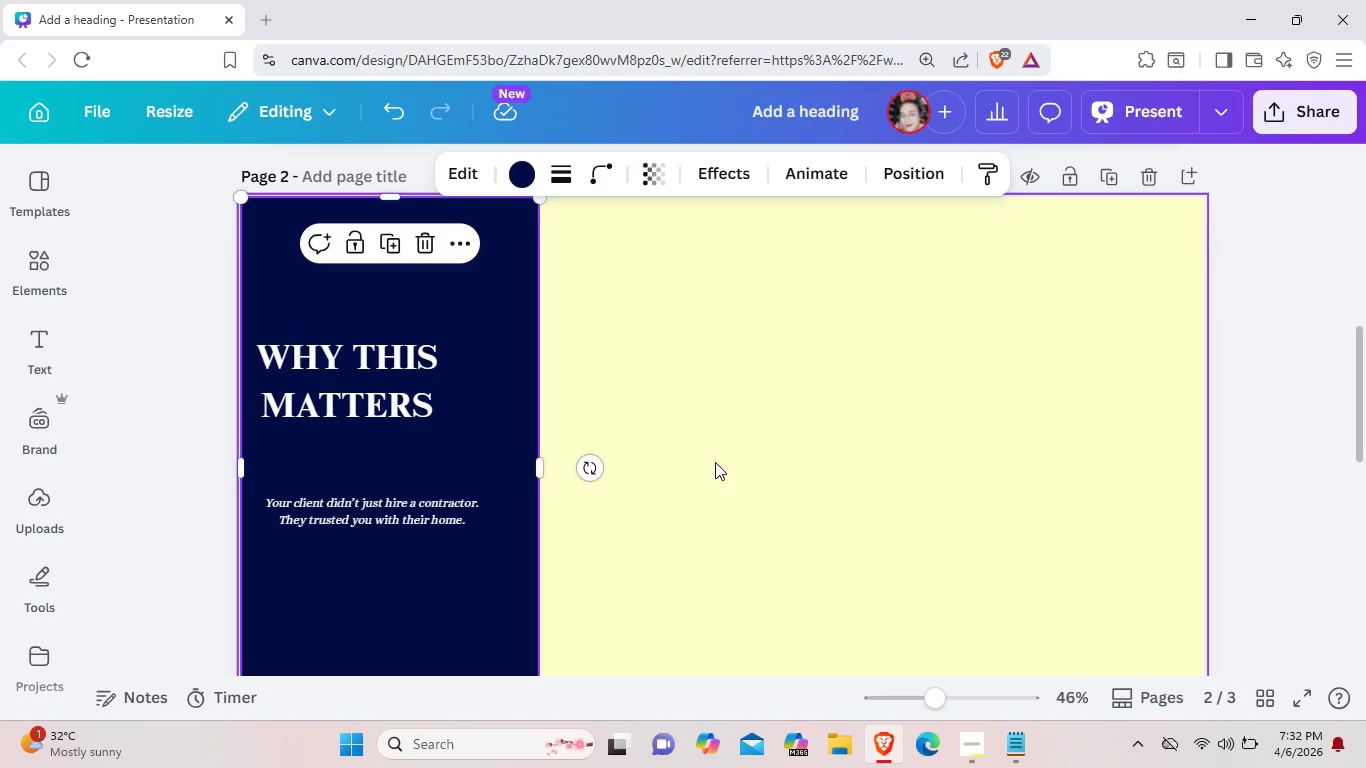 
left_click([715, 462])
 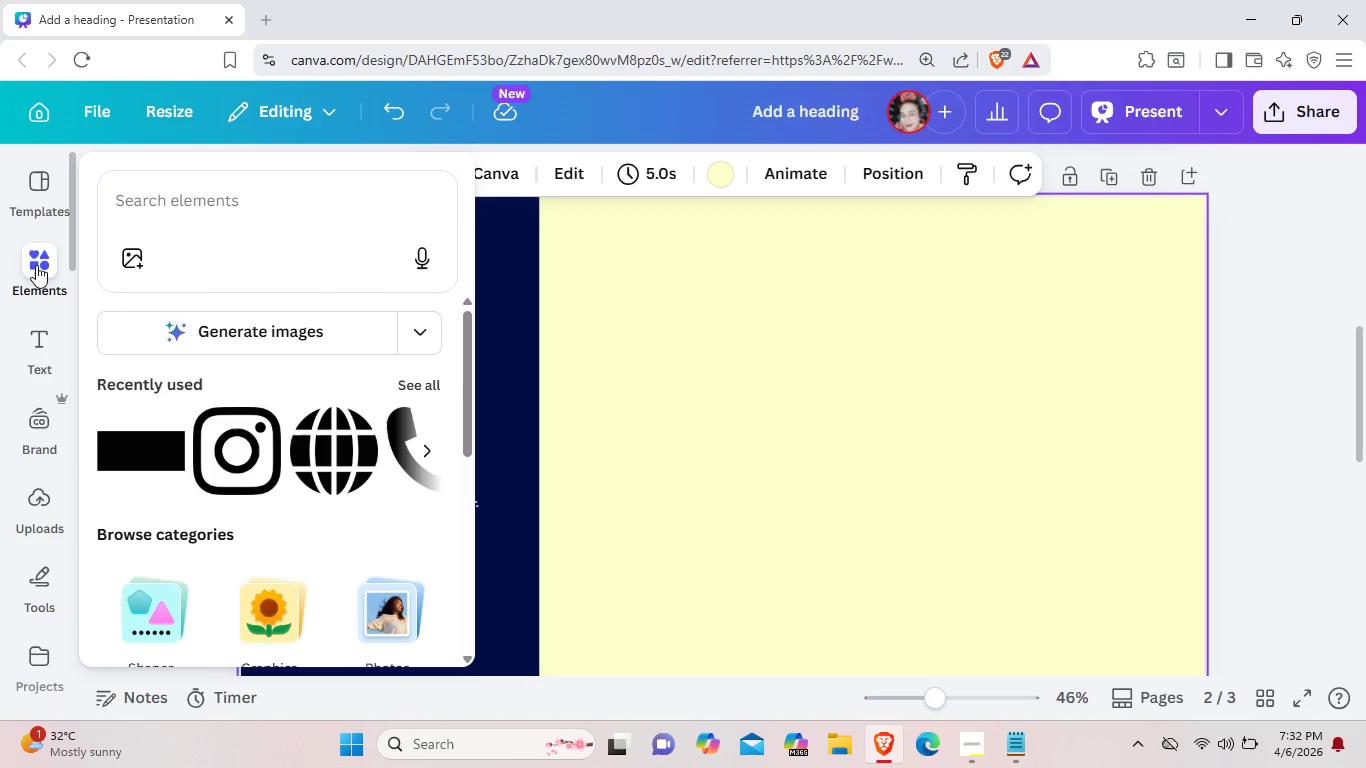 
left_click([36, 265])
 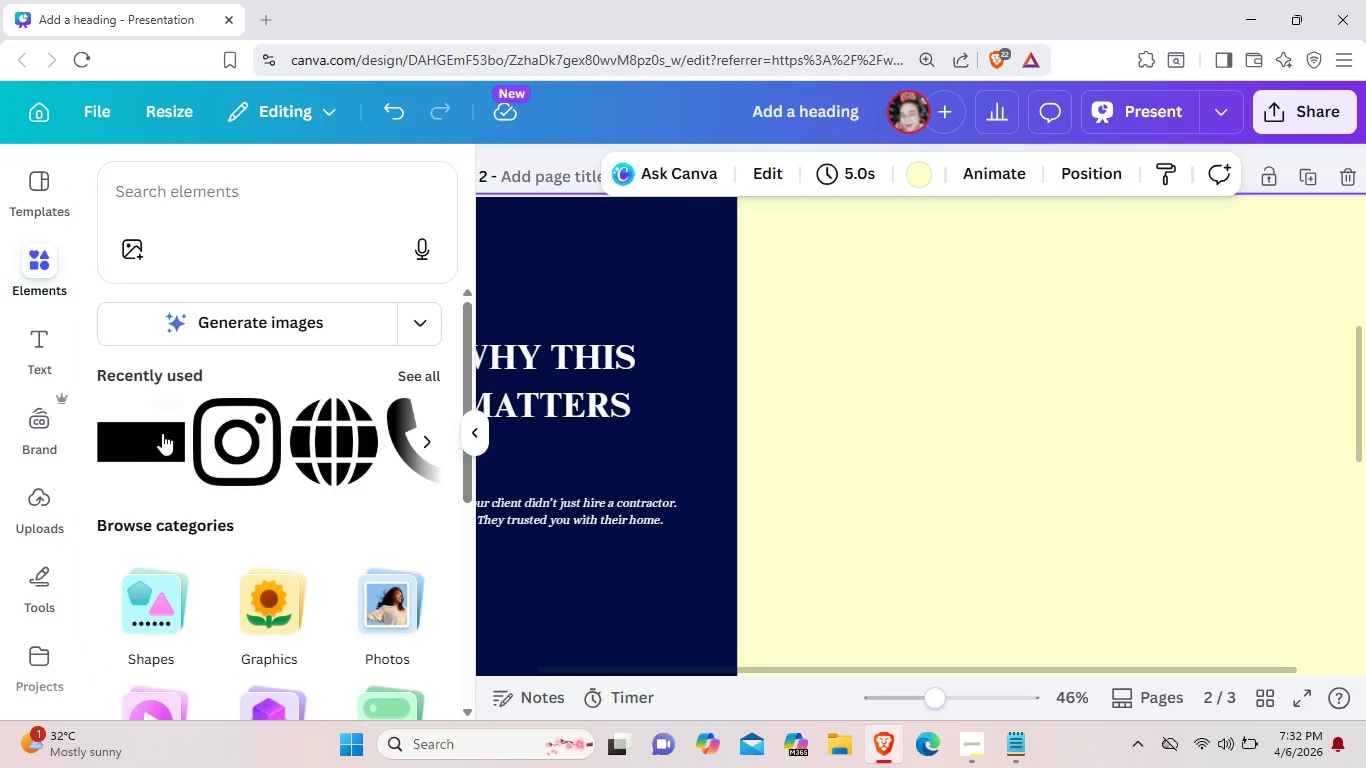 
left_click([155, 433])
 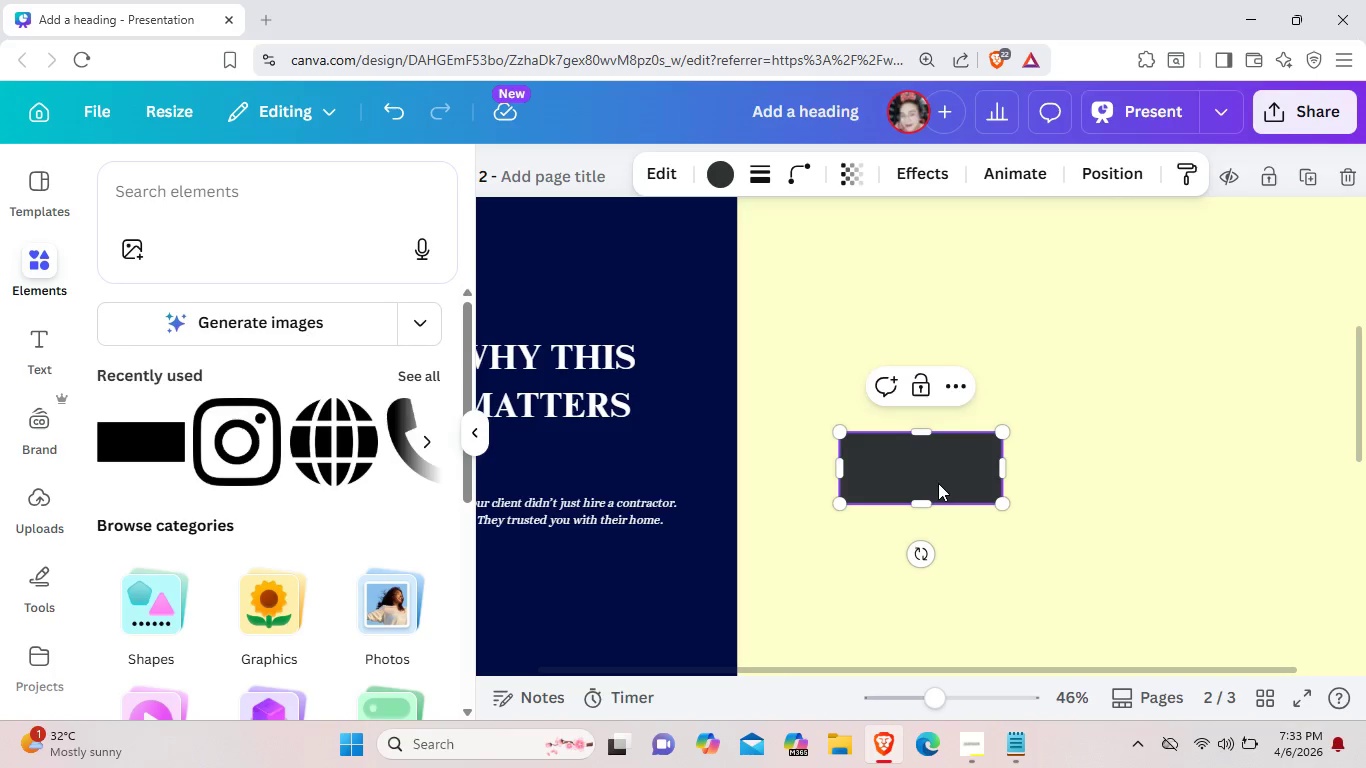 
left_click_drag(start_coordinate=[941, 474], to_coordinate=[914, 332])
 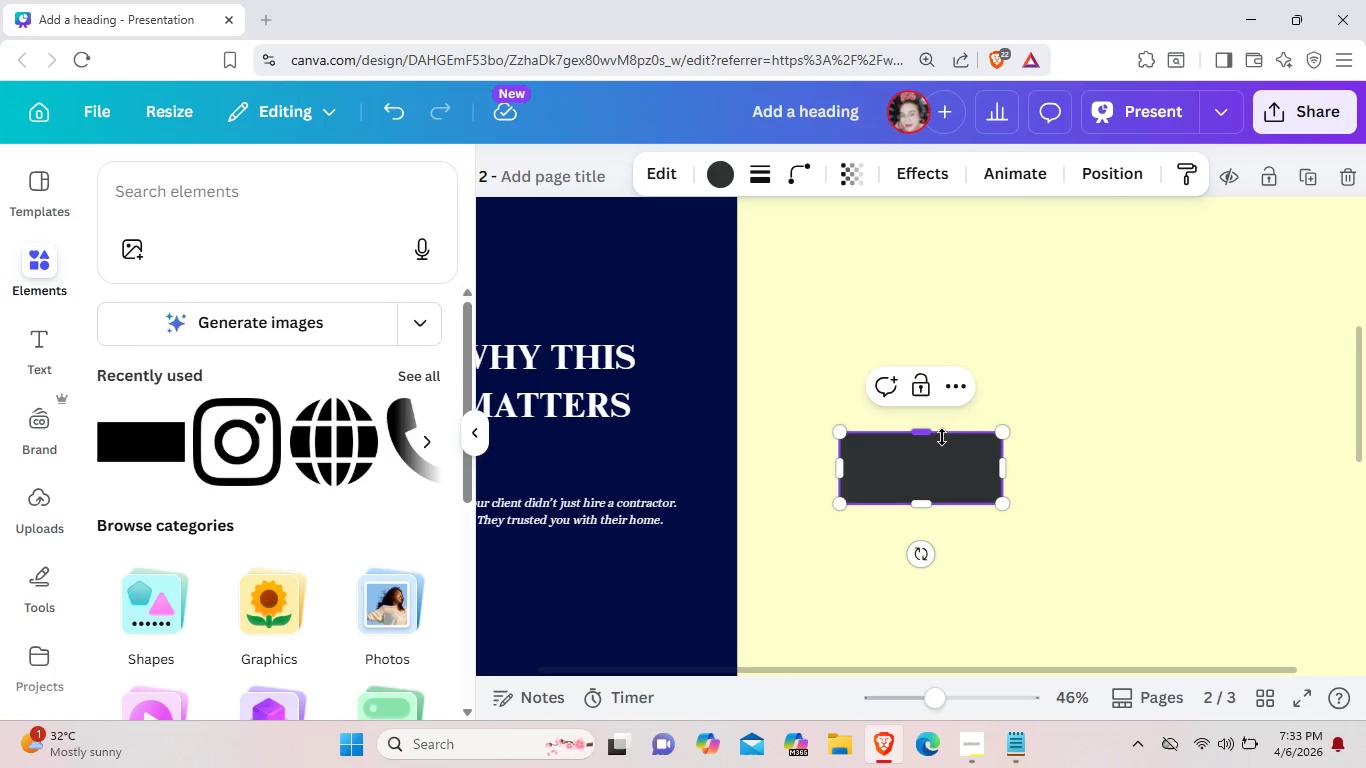 
left_click_drag(start_coordinate=[937, 459], to_coordinate=[888, 334])
 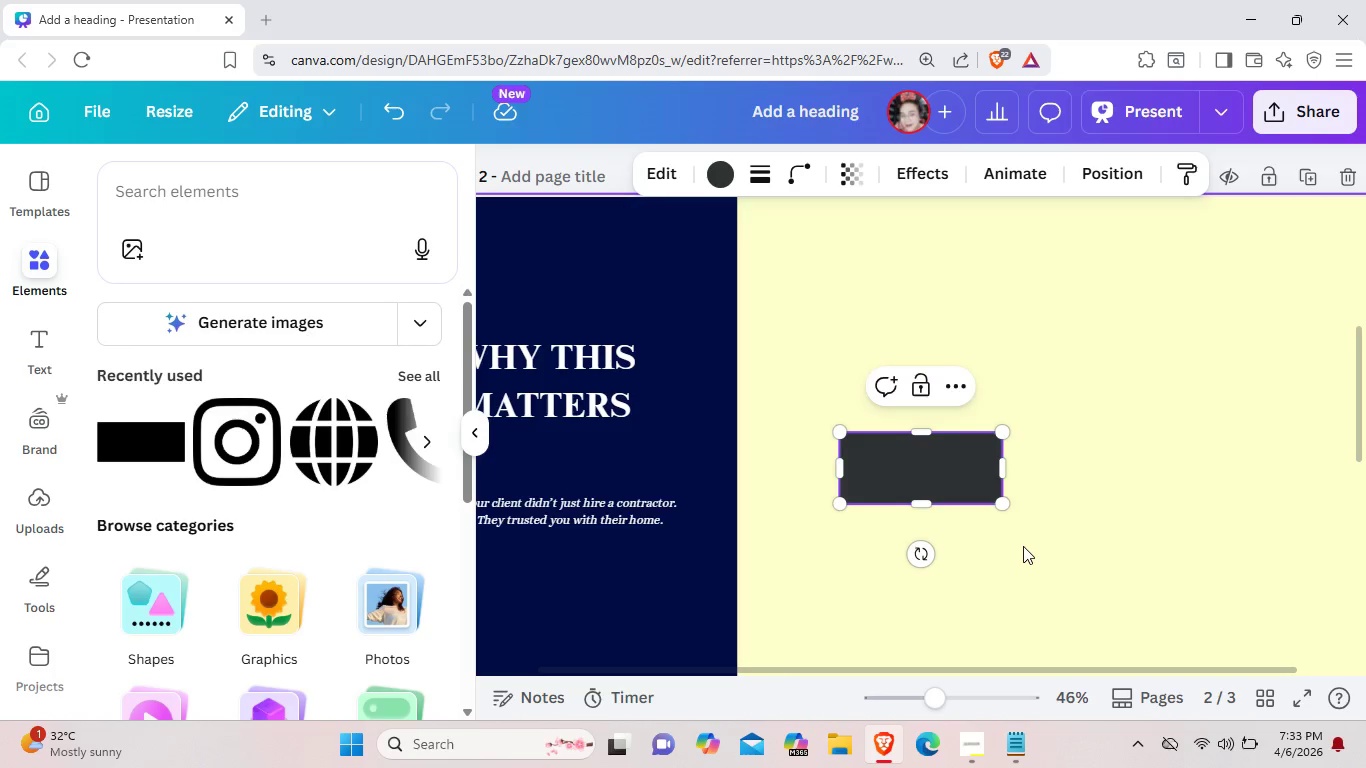 
left_click([1023, 546])
 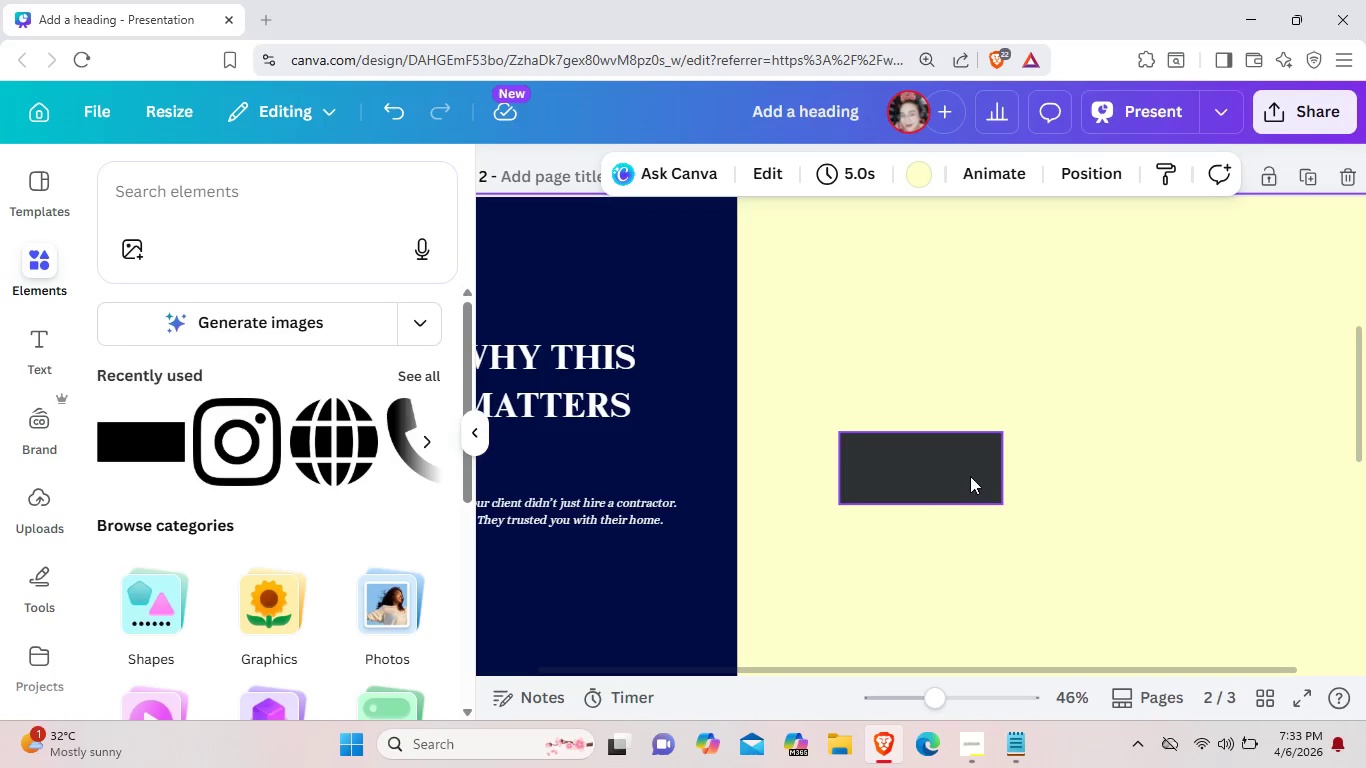 
left_click_drag(start_coordinate=[970, 476], to_coordinate=[912, 336])
 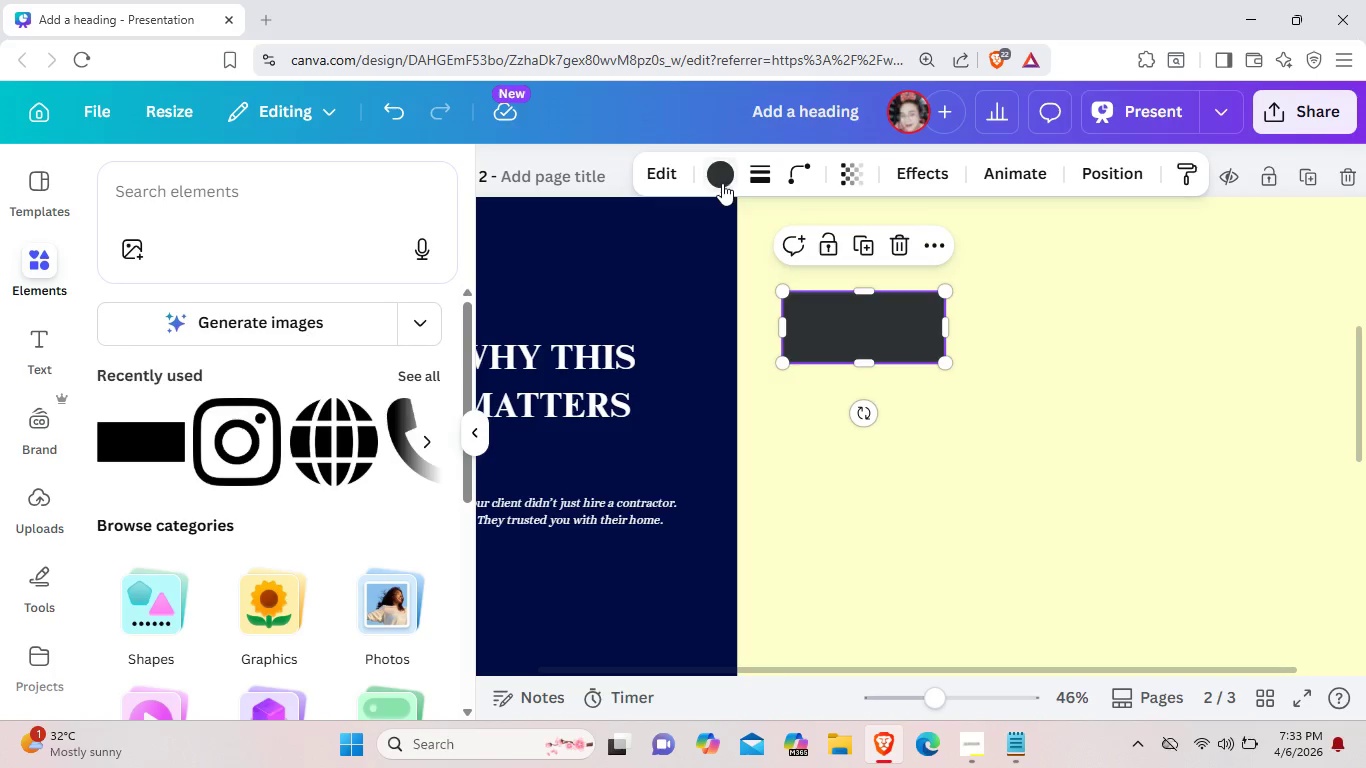 
left_click([722, 183])
 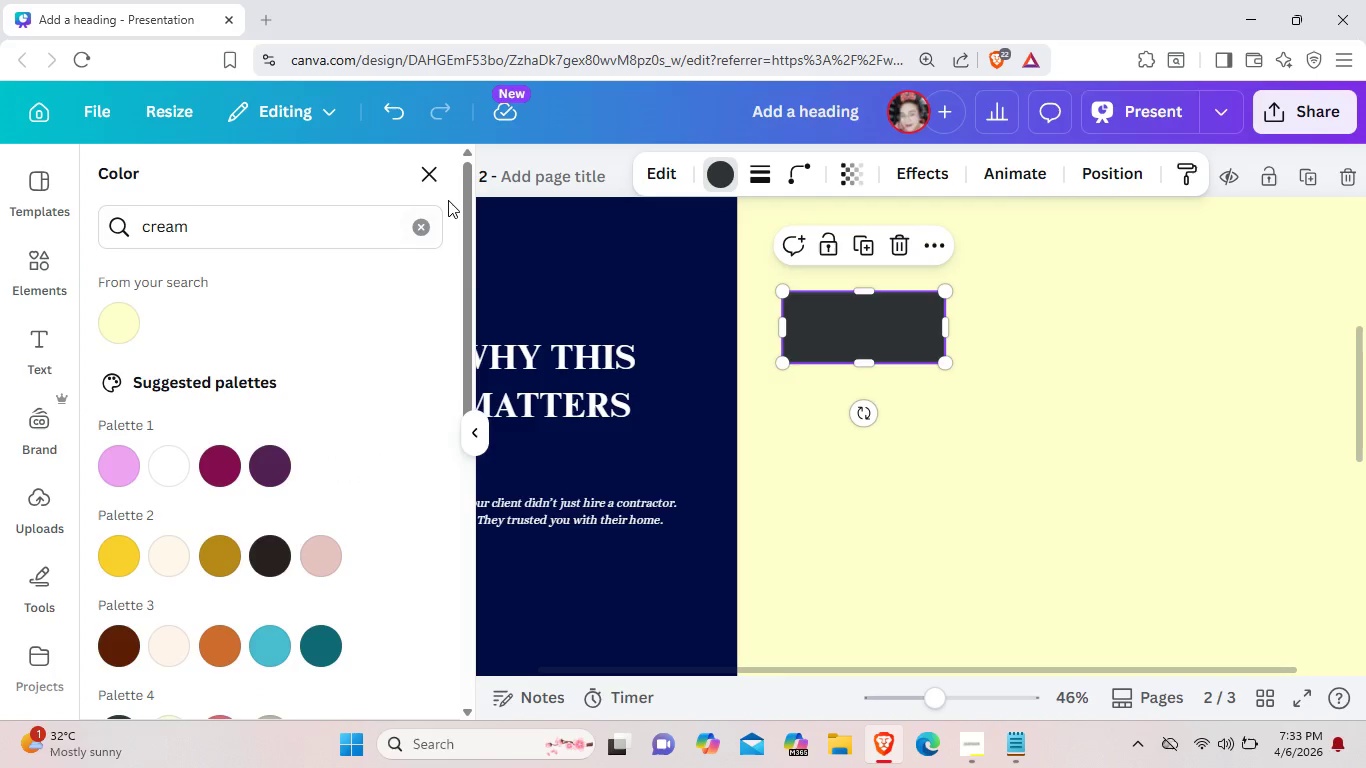 
left_click([440, 176])
 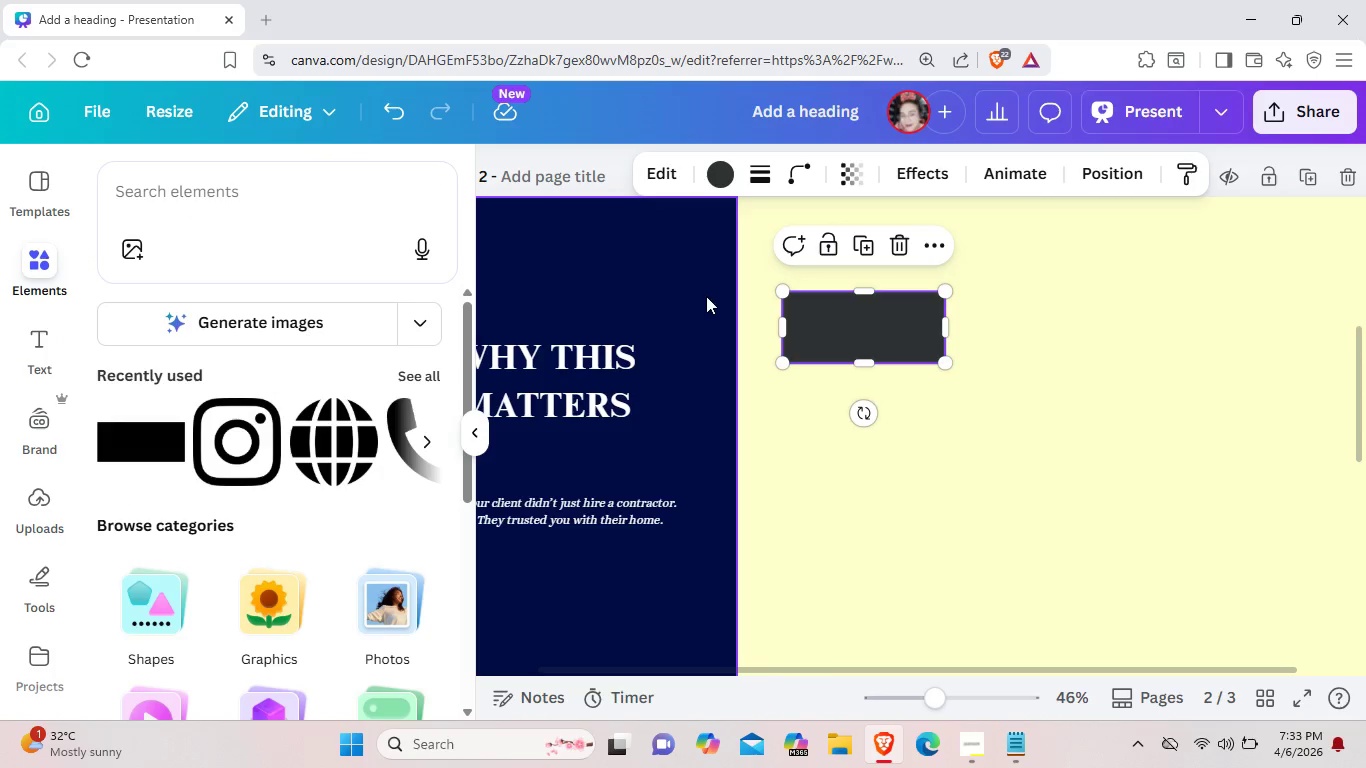 
left_click([727, 165])
 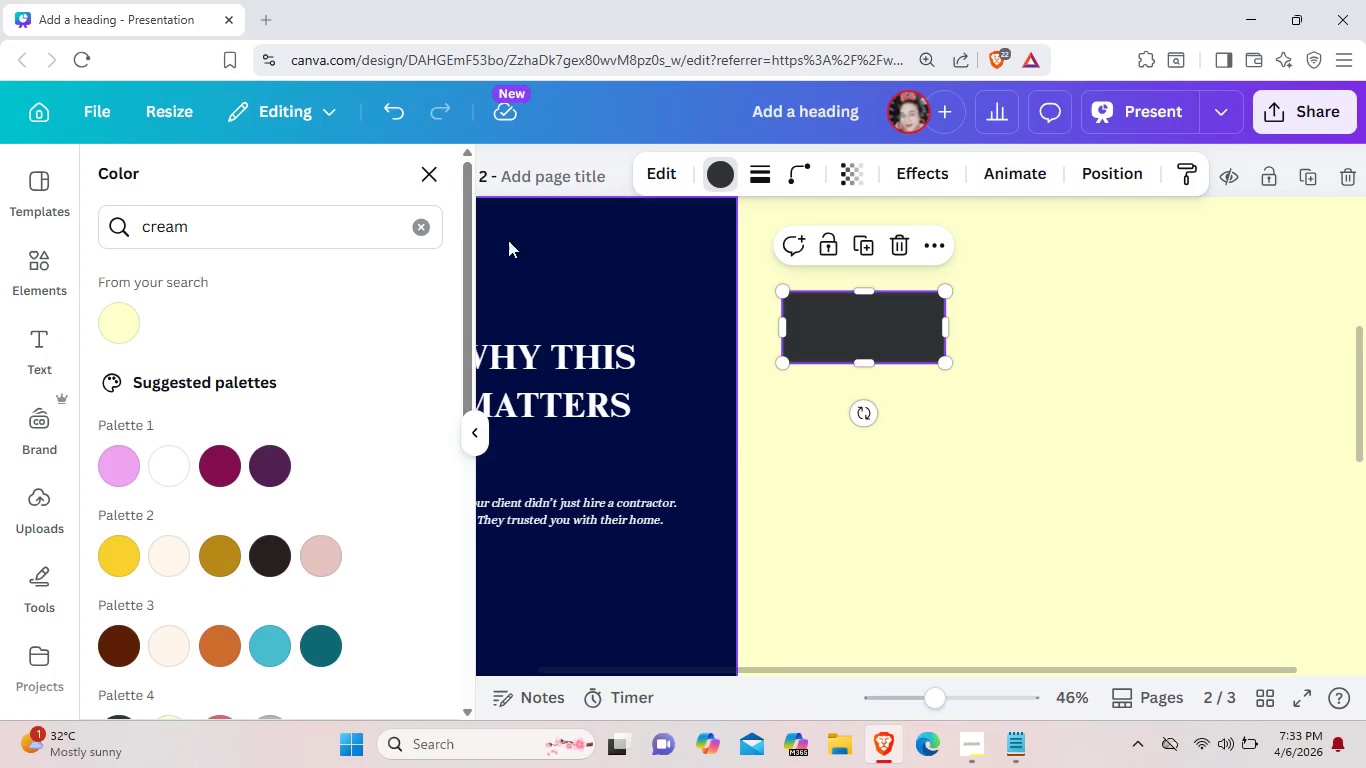 
left_click([426, 226])
 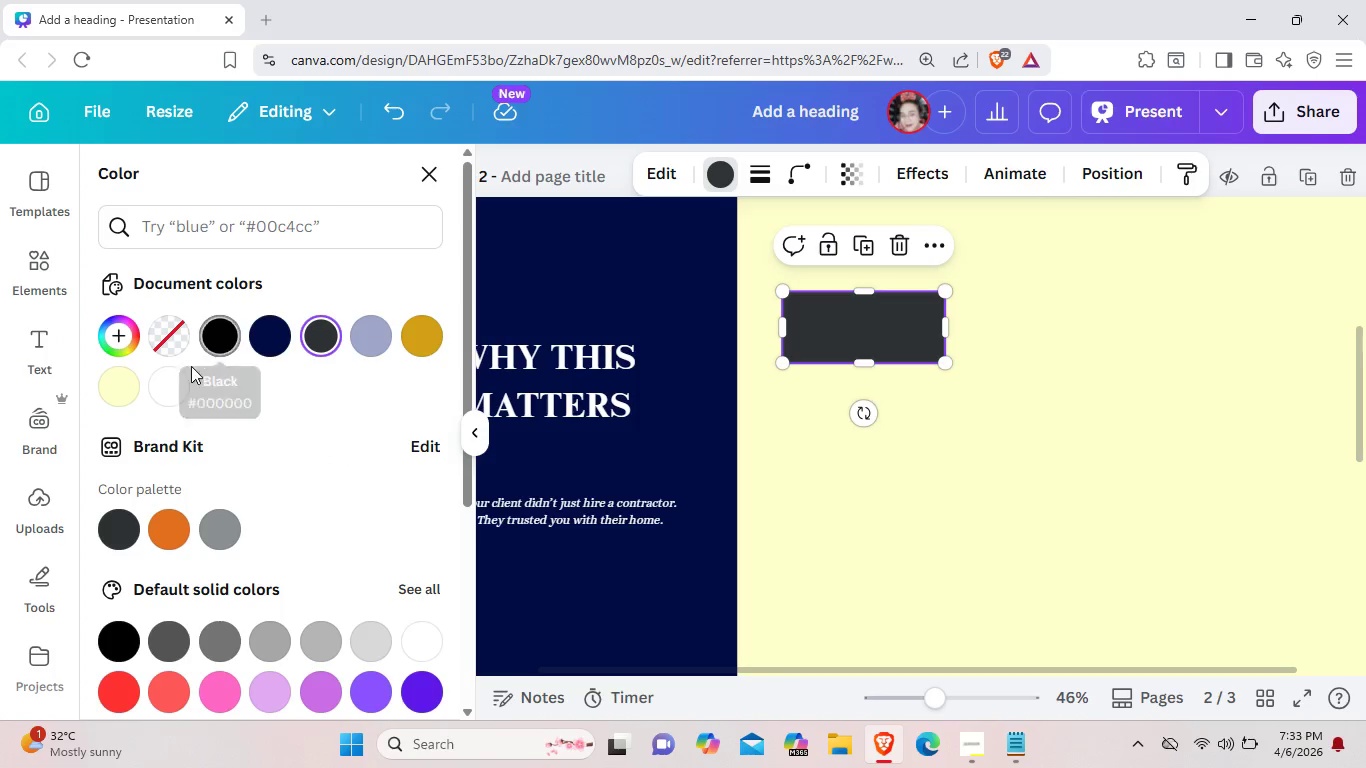 
left_click([180, 376])
 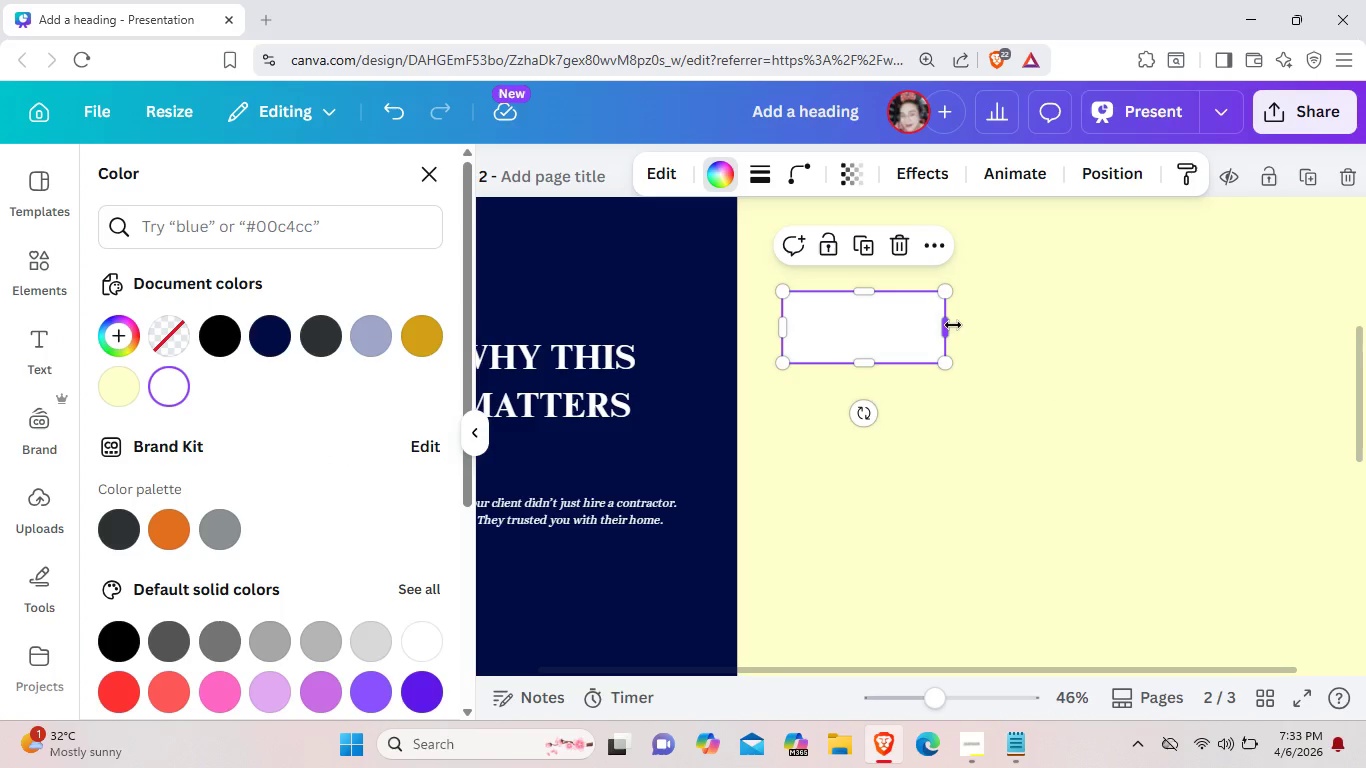 
left_click_drag(start_coordinate=[953, 325], to_coordinate=[1283, 325])
 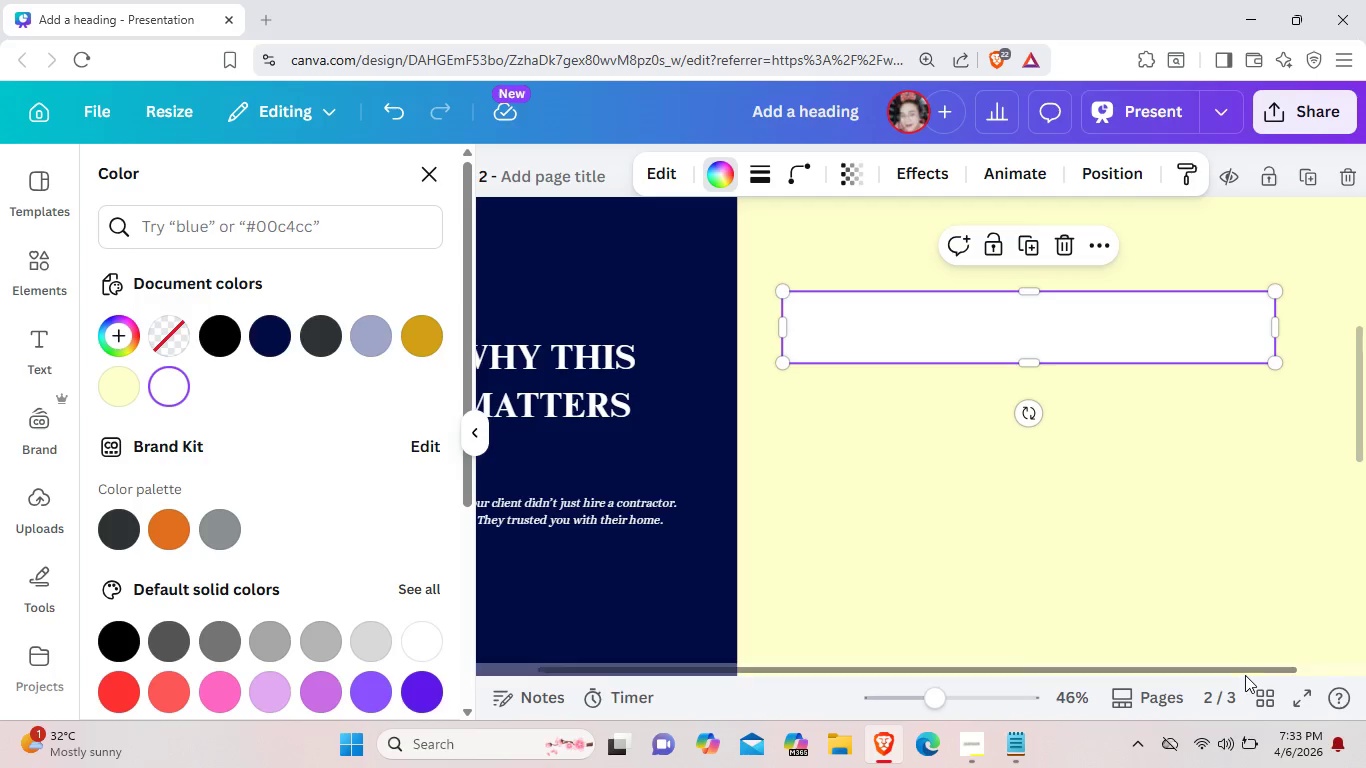 
left_click_drag(start_coordinate=[1250, 673], to_coordinate=[1328, 659])
 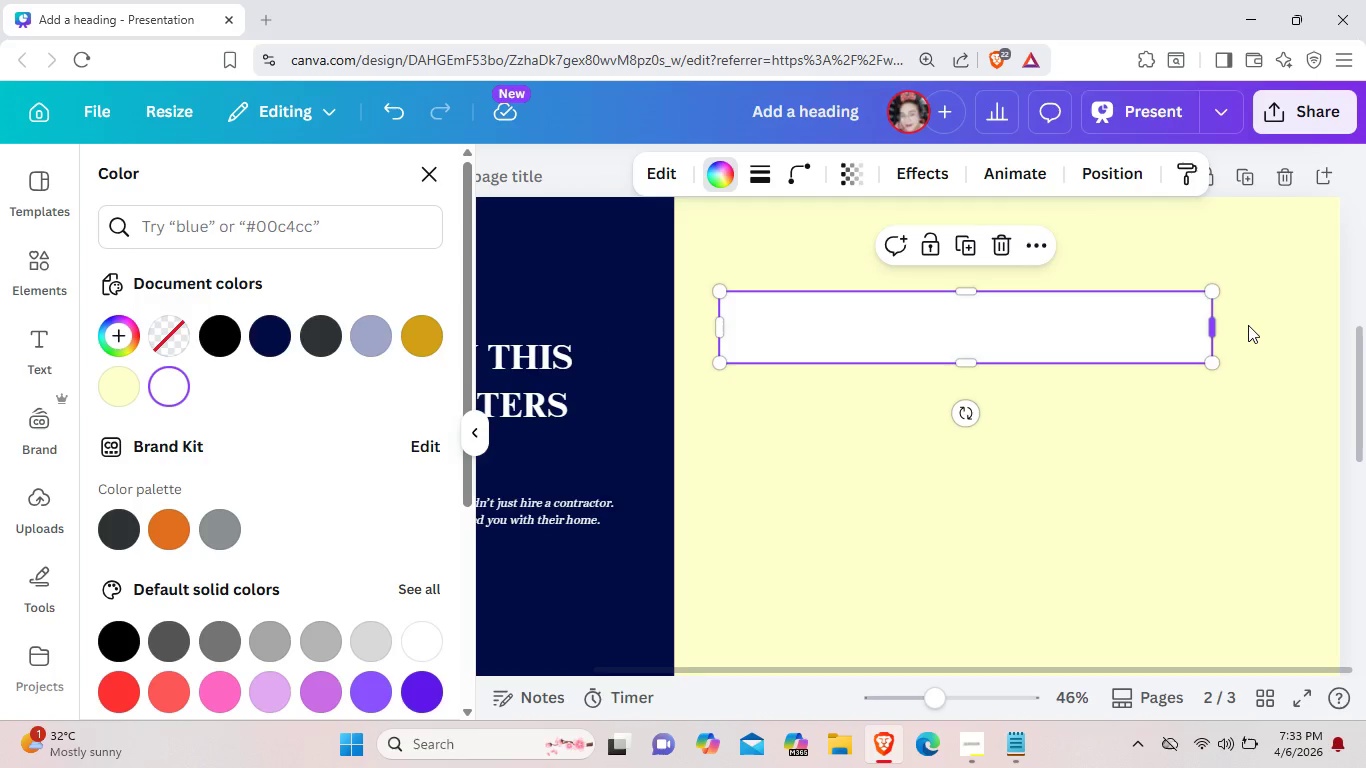 
left_click_drag(start_coordinate=[1217, 329], to_coordinate=[1296, 325])
 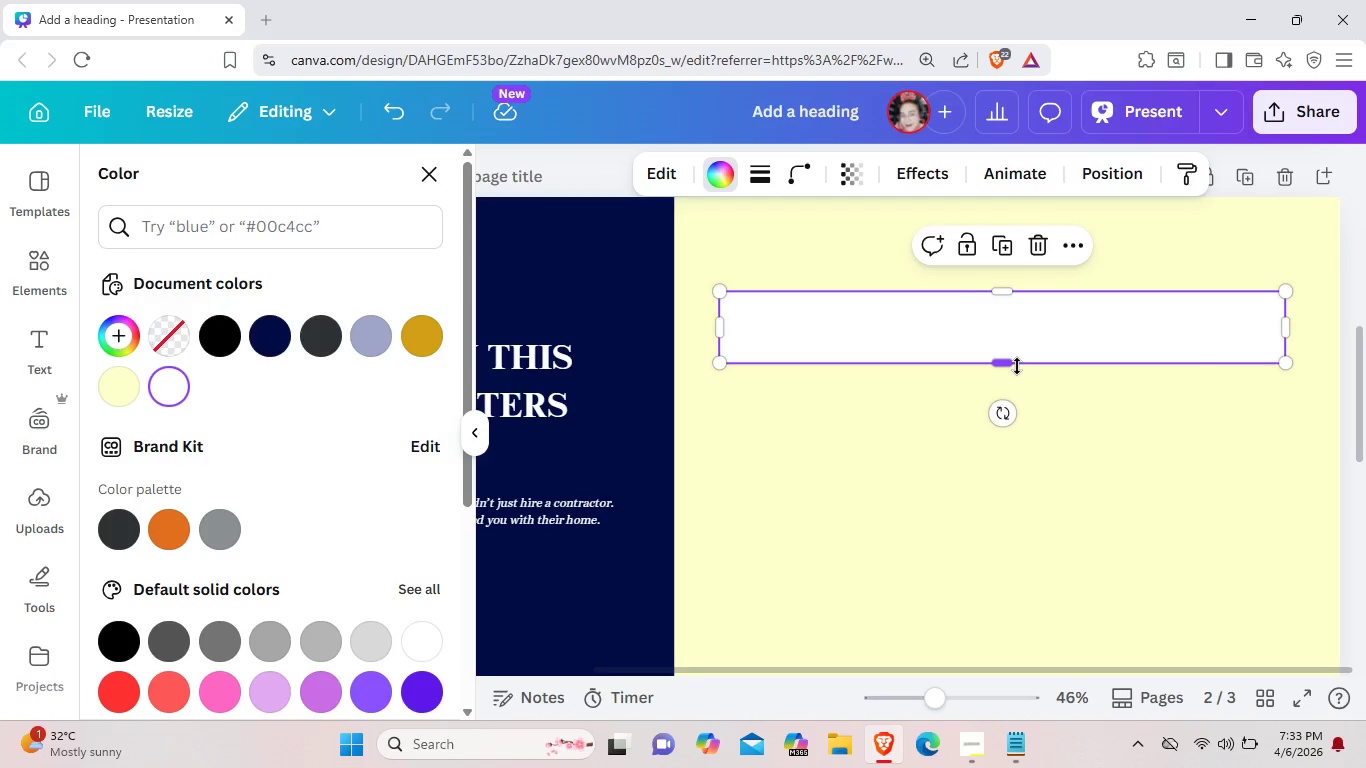 
left_click_drag(start_coordinate=[1017, 366], to_coordinate=[1016, 379])
 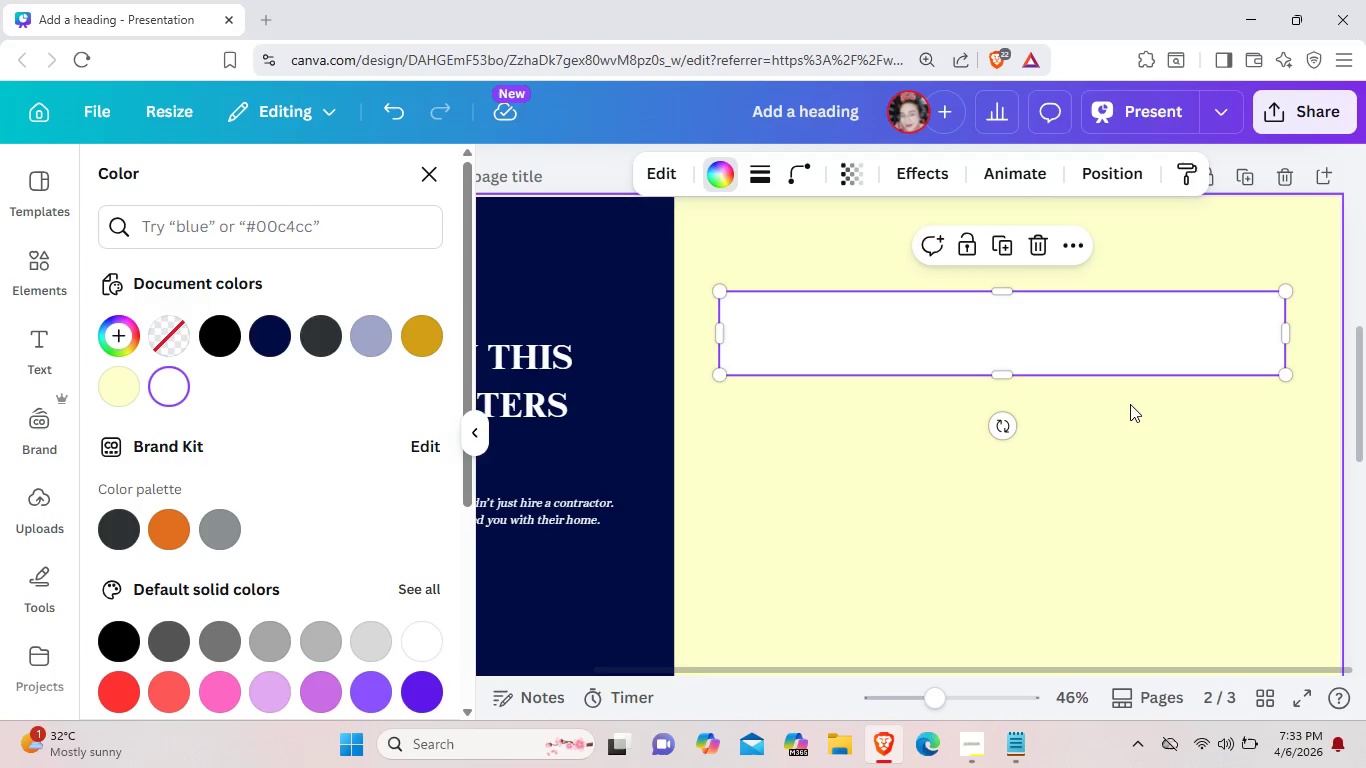 
left_click([1130, 404])
 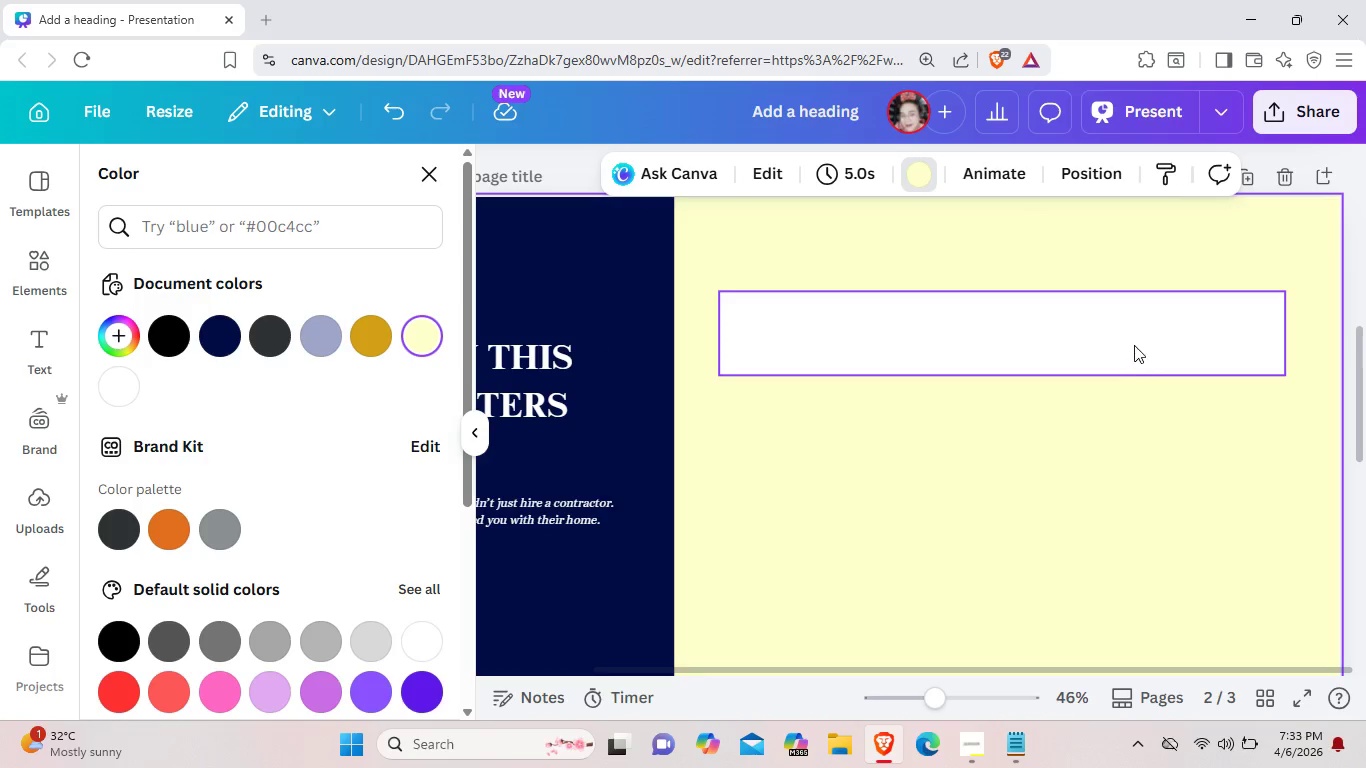 
left_click([1134, 345])
 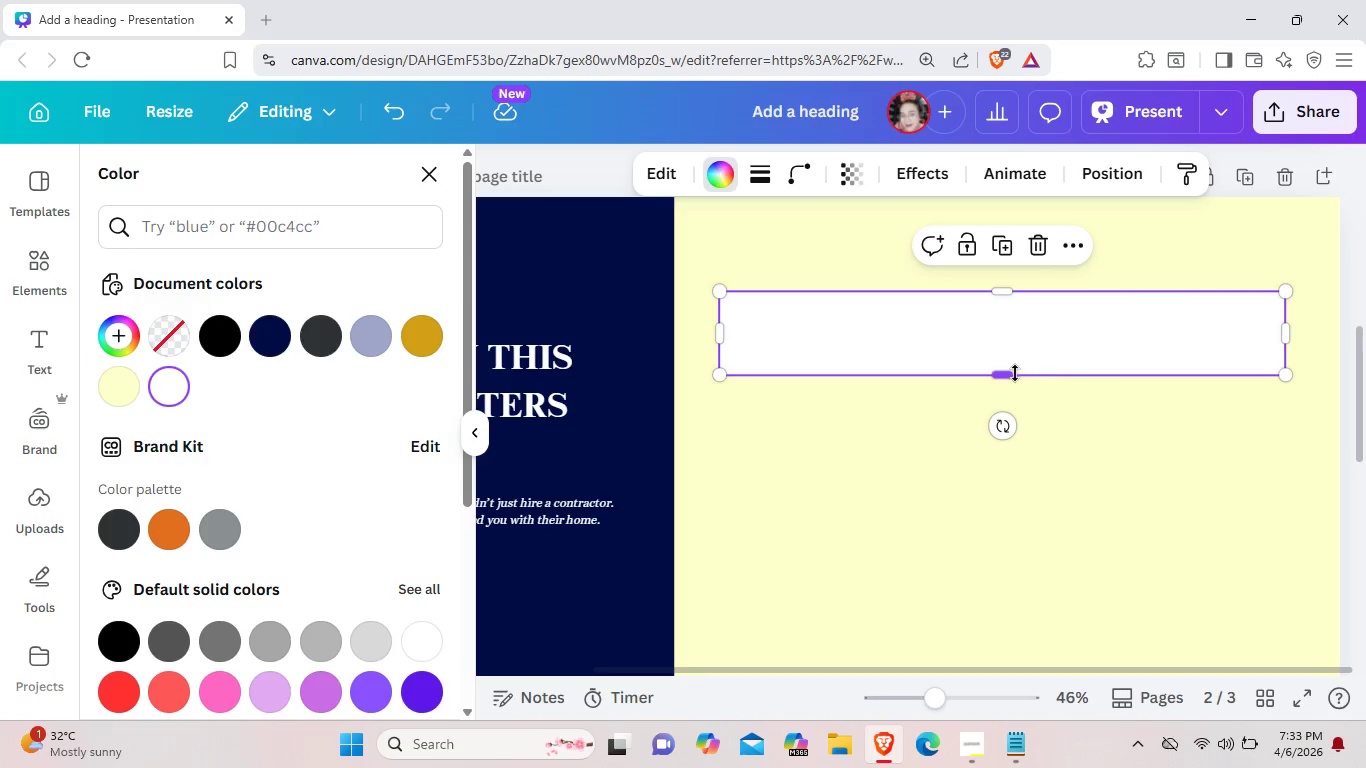 
left_click_drag(start_coordinate=[1002, 375], to_coordinate=[1001, 389])
 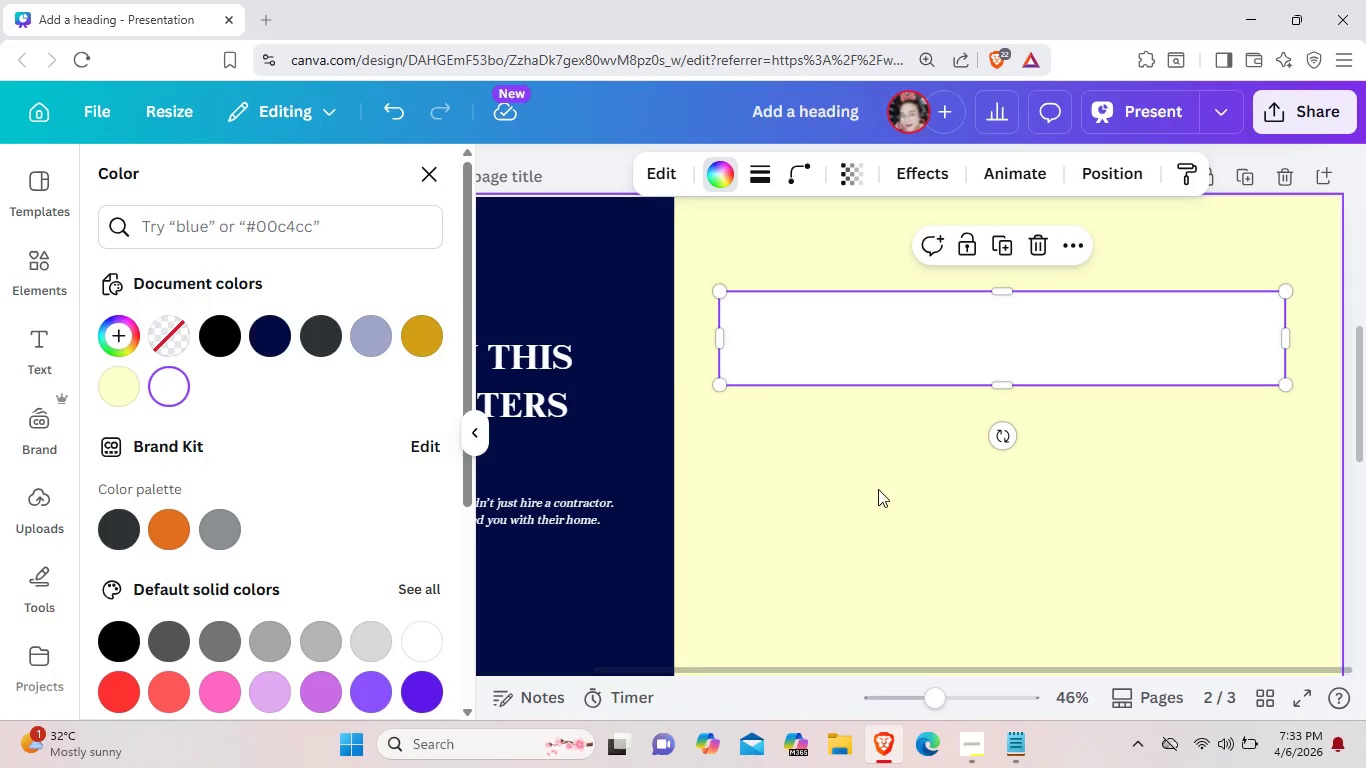 
left_click([852, 485])
 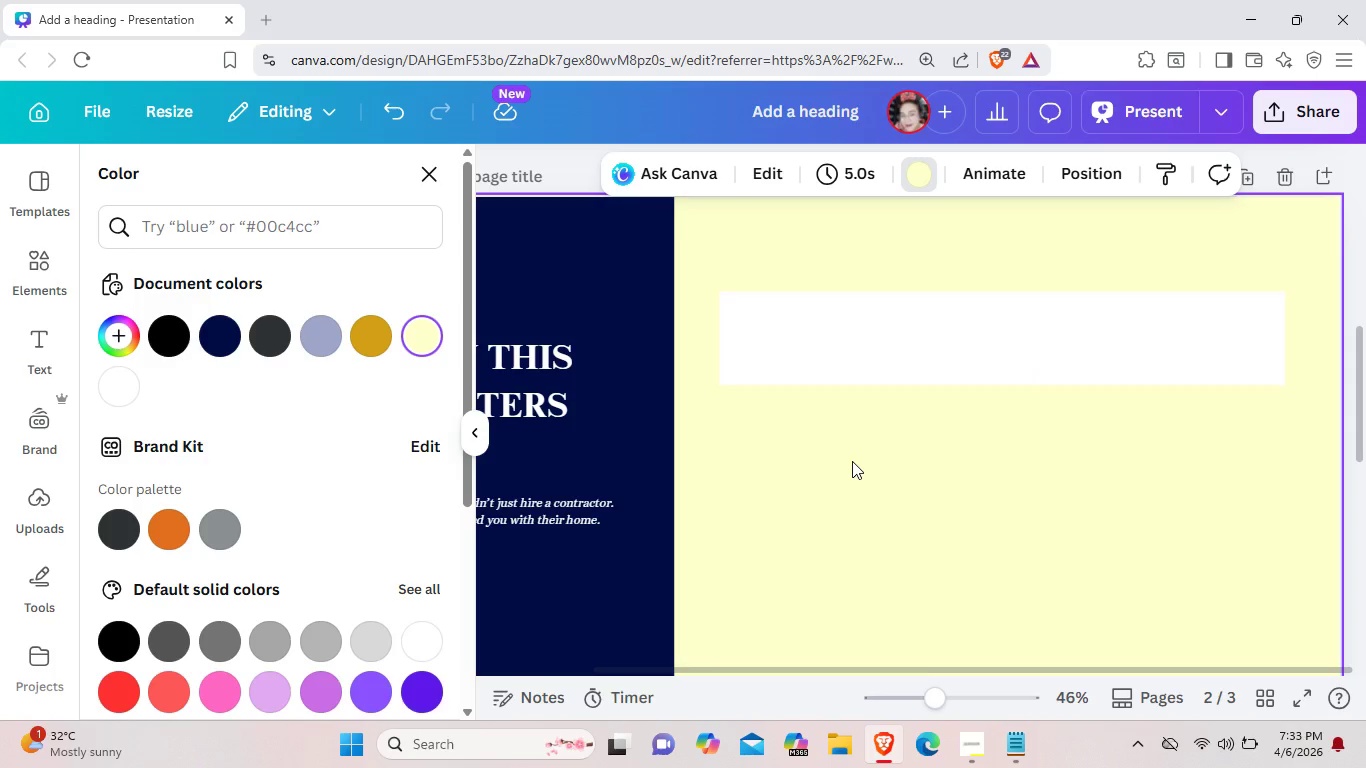 
wait(7.94)
 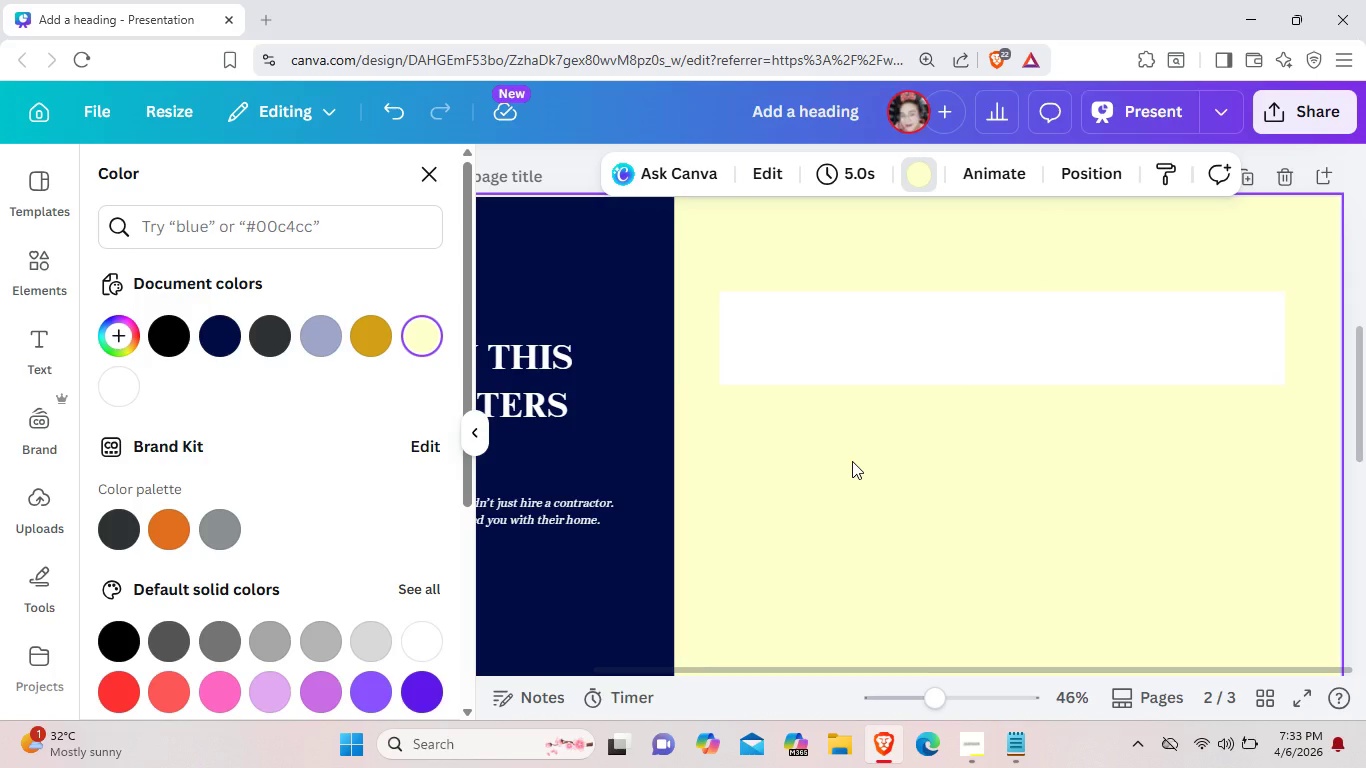 
left_click([917, 365])
 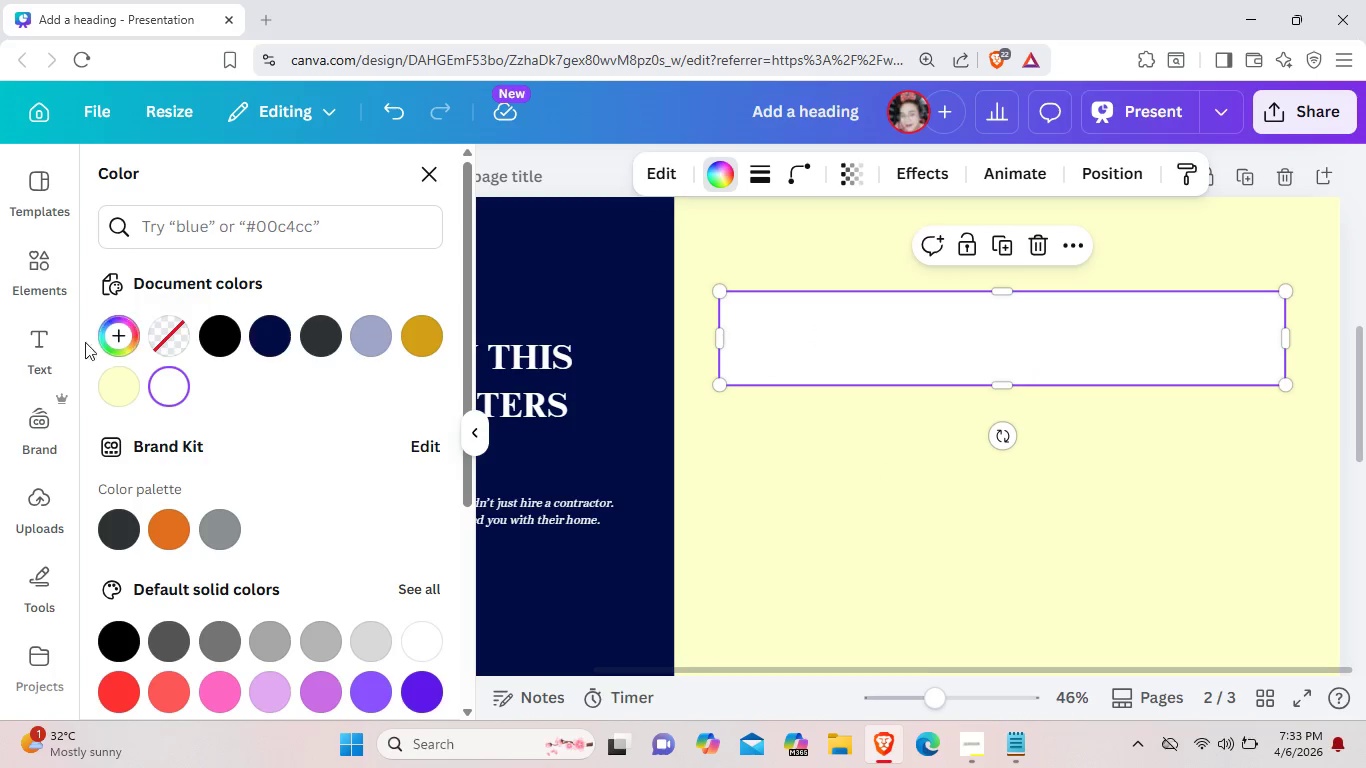 
left_click([53, 281])
 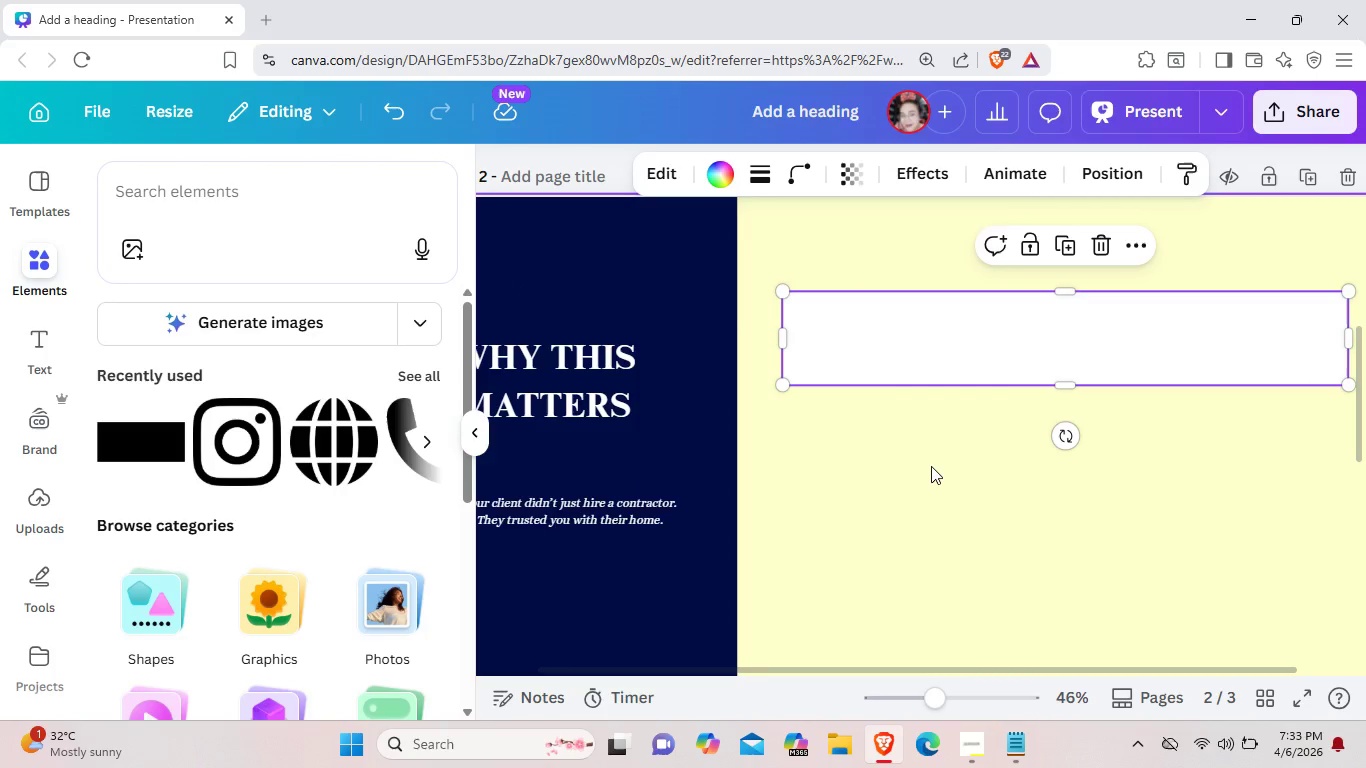 
left_click([930, 467])
 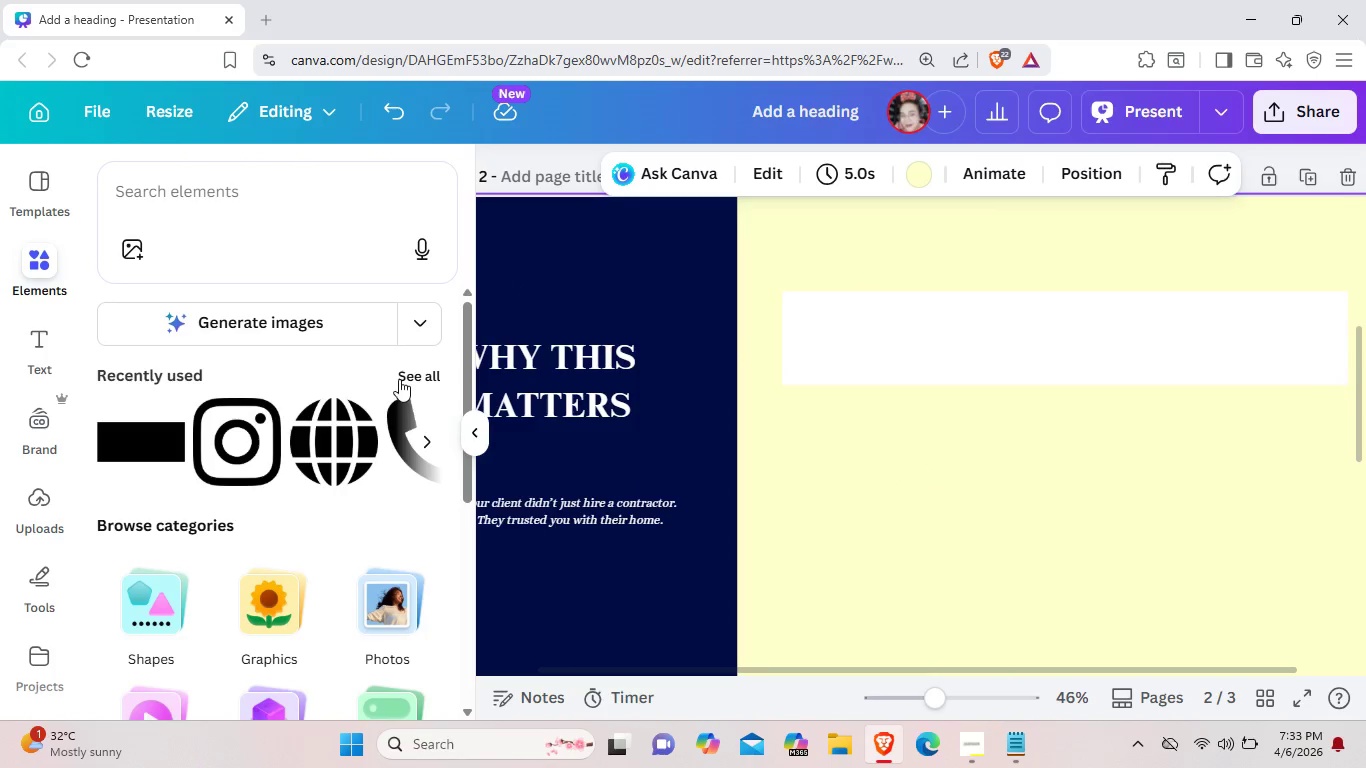 
left_click([411, 374])
 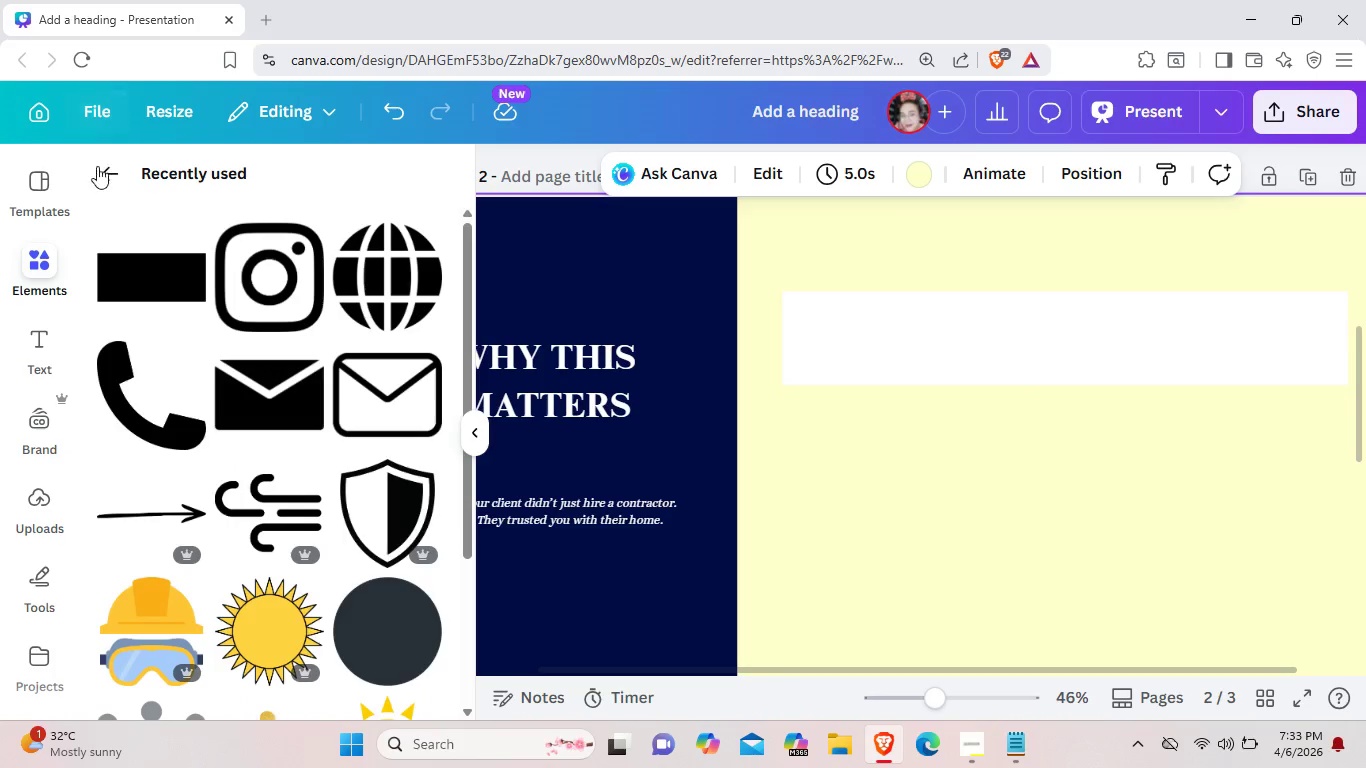 
wait(9.22)
 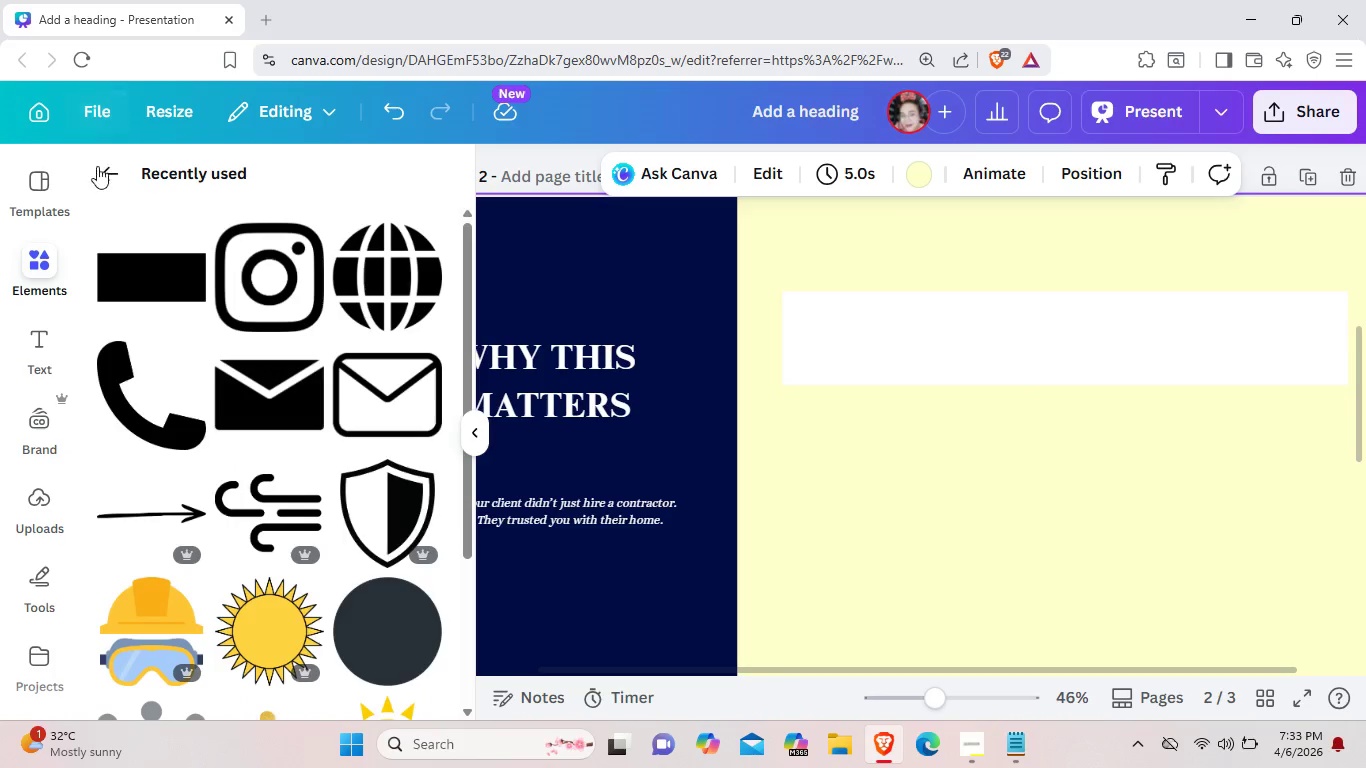 
left_click([651, 372])
 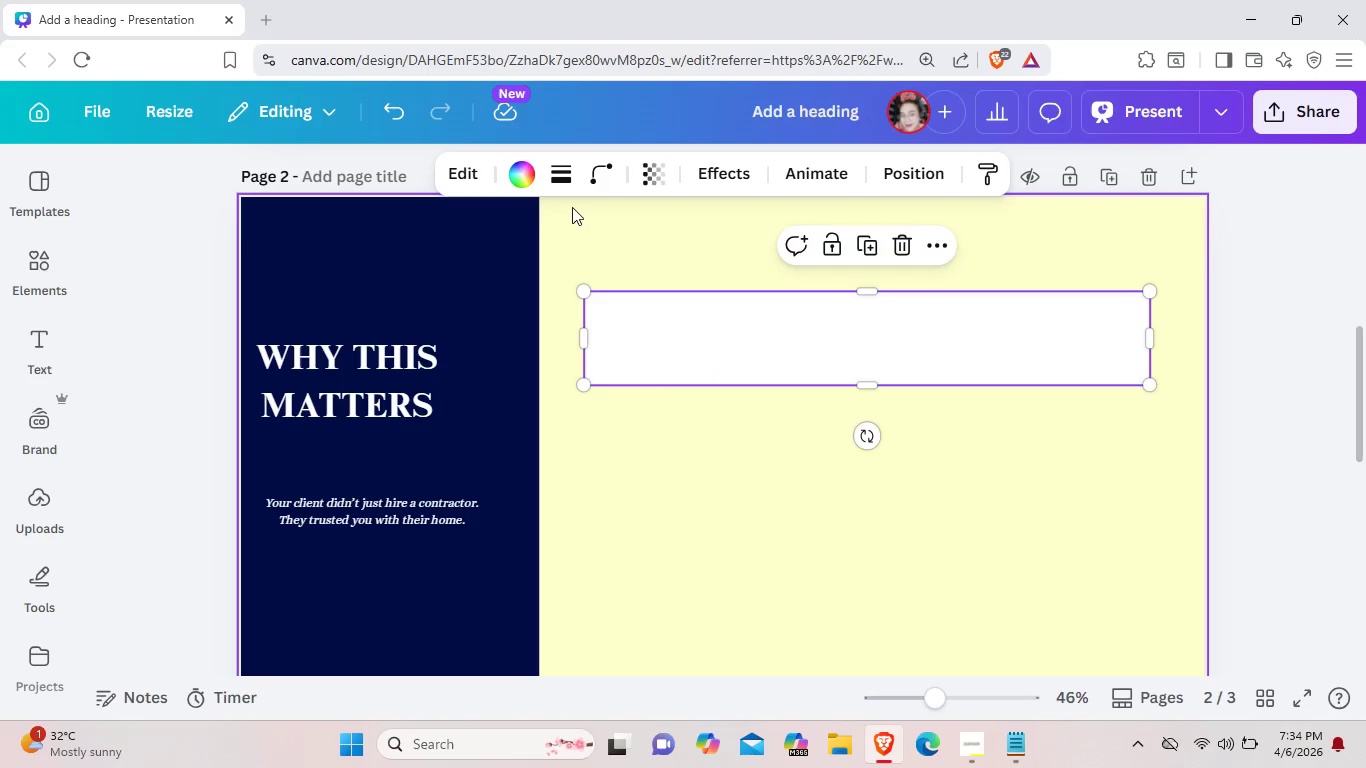 
mouse_move([507, 193])
 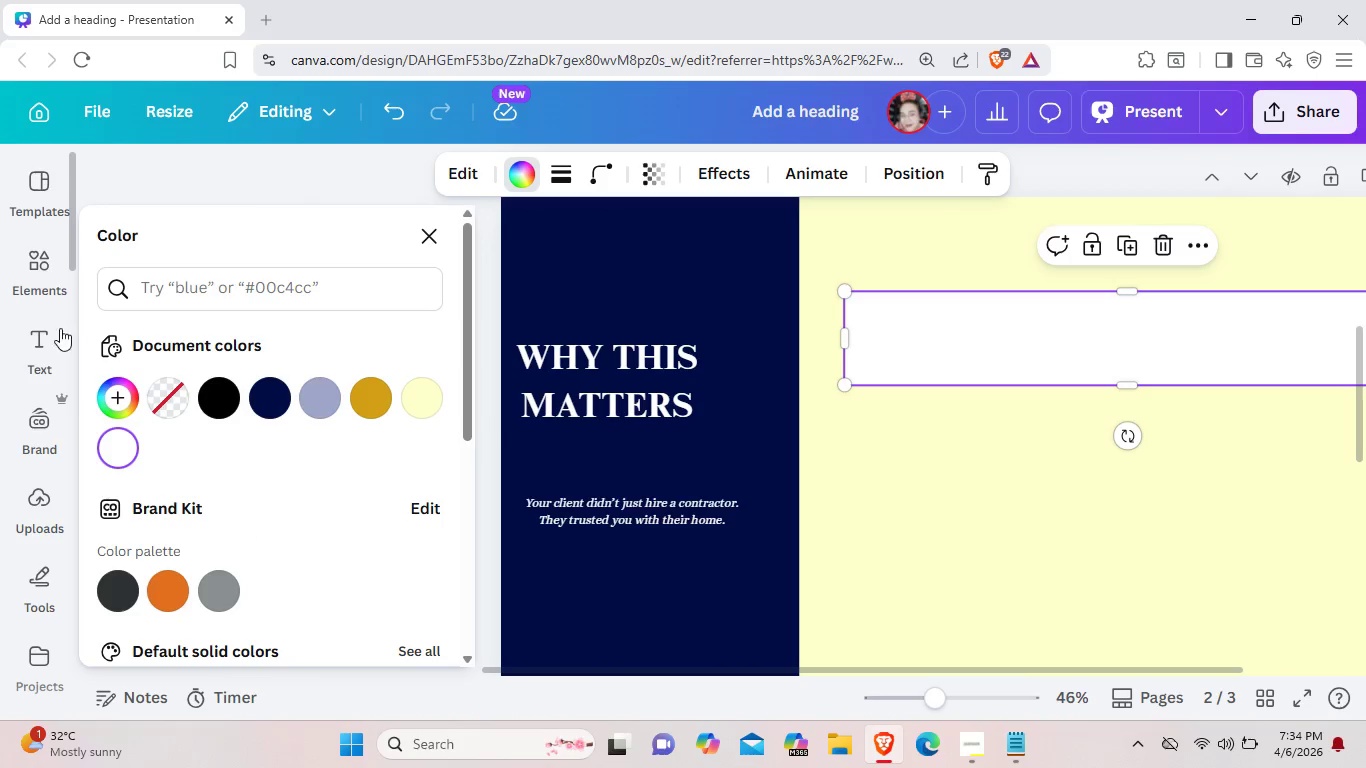 
left_click([43, 263])
 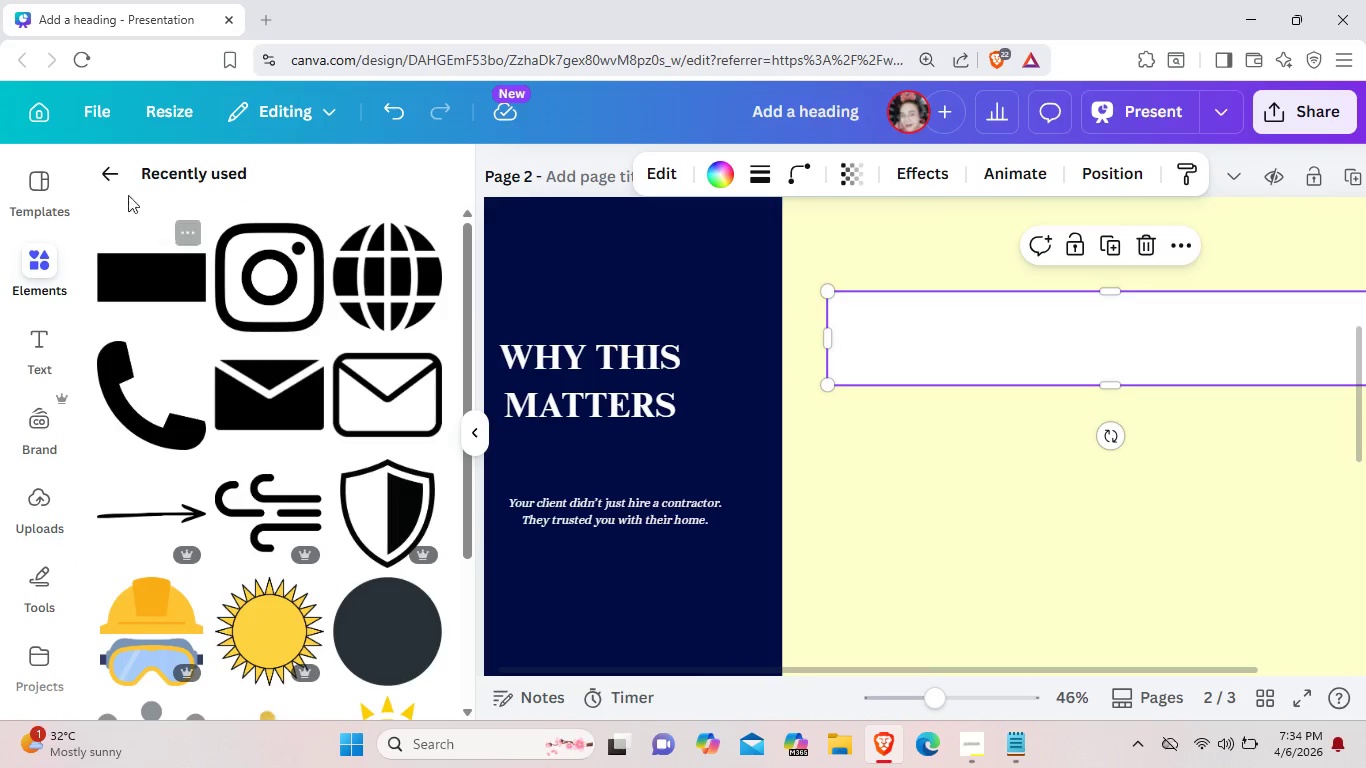 
left_click([114, 173])
 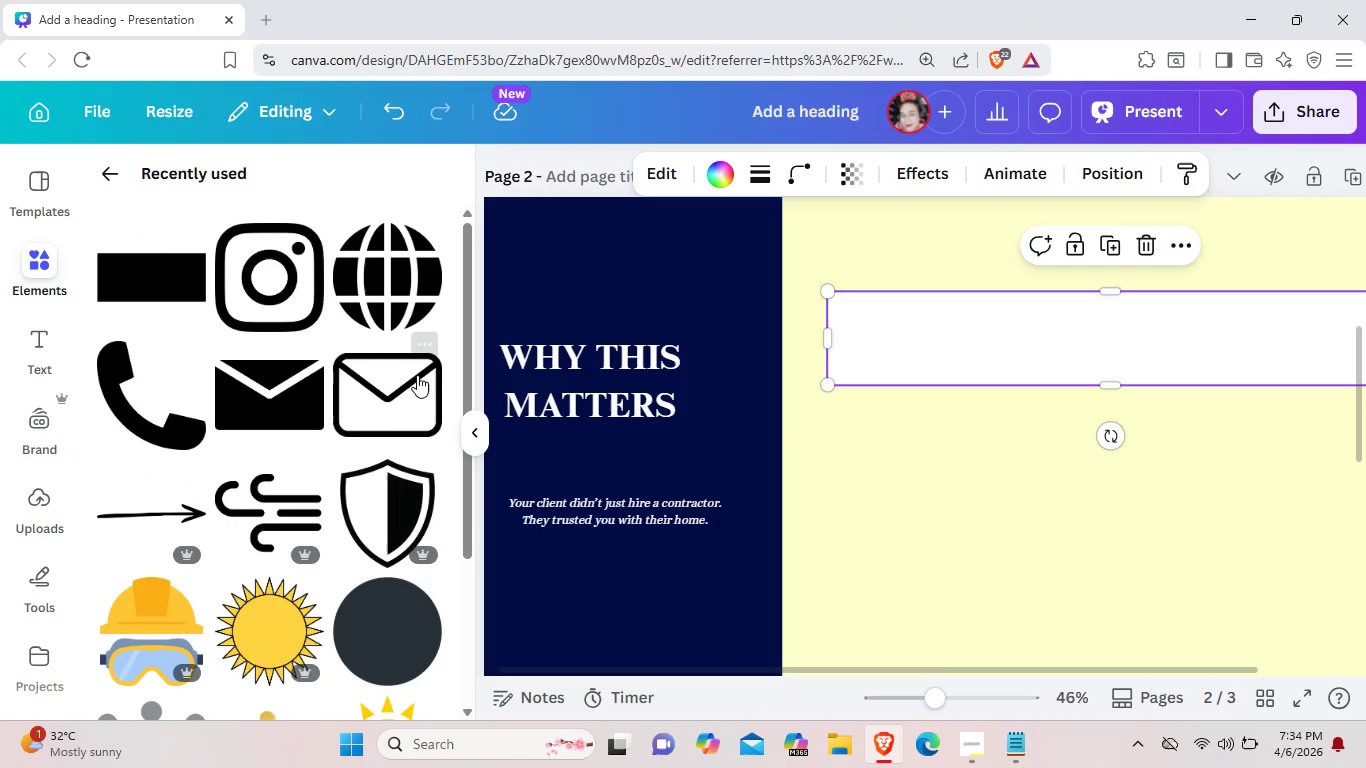 
scroll: coordinate [303, 490], scroll_direction: down, amount: 14.0
 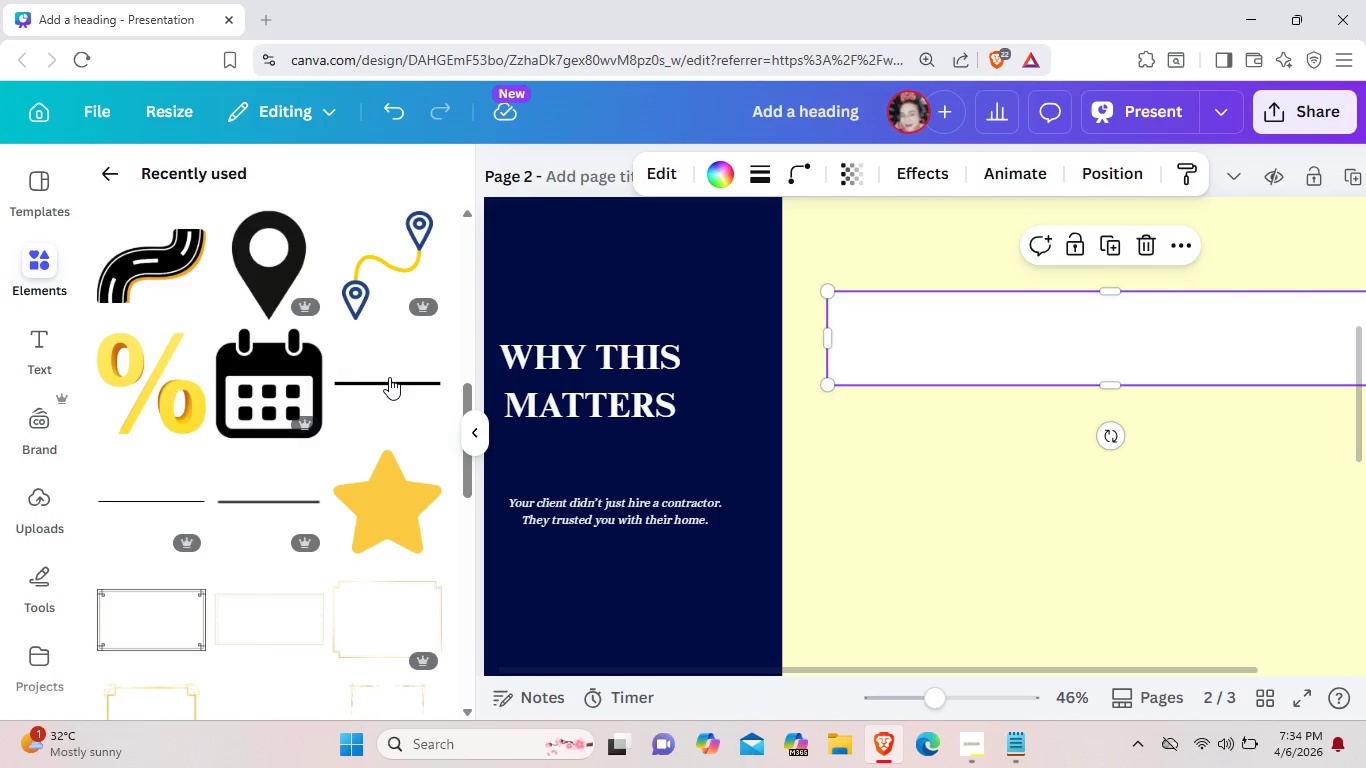 
left_click([389, 377])
 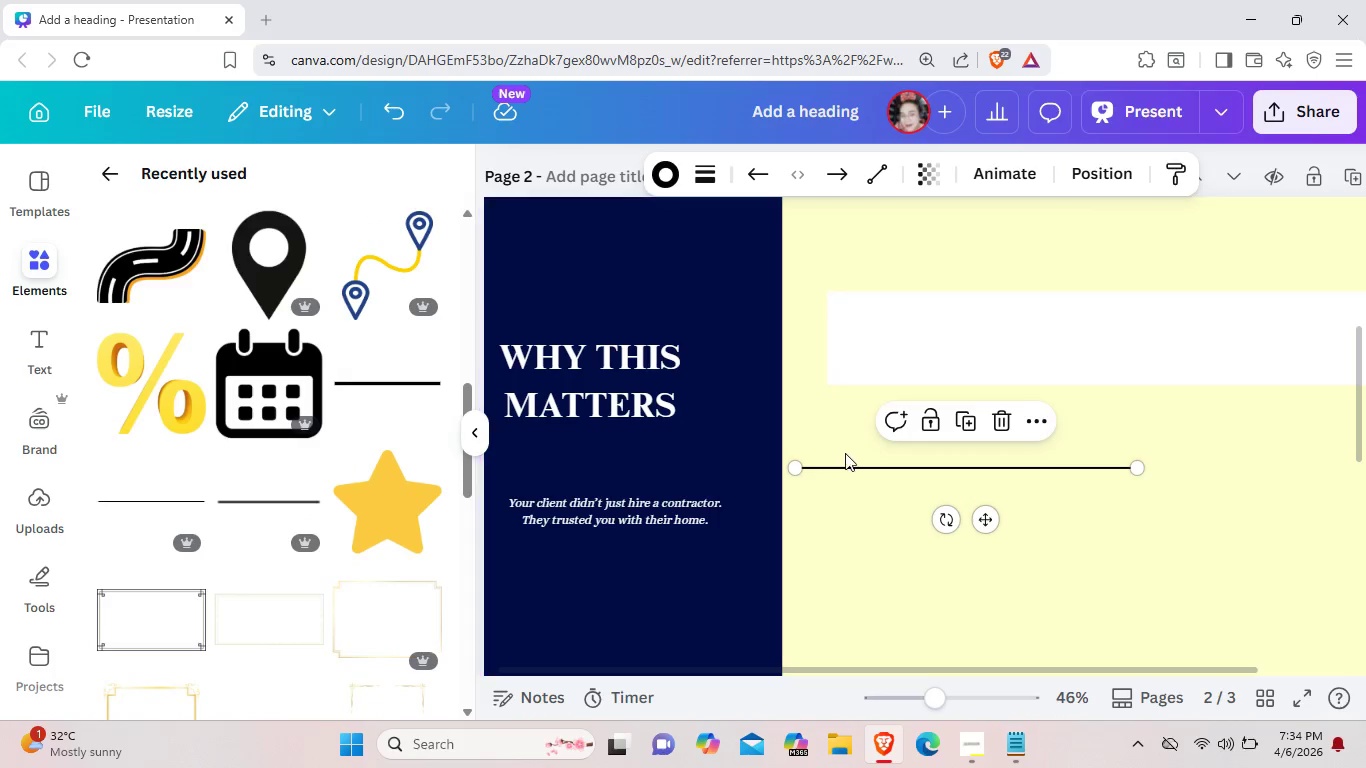 
left_click_drag(start_coordinate=[847, 458], to_coordinate=[882, 331])
 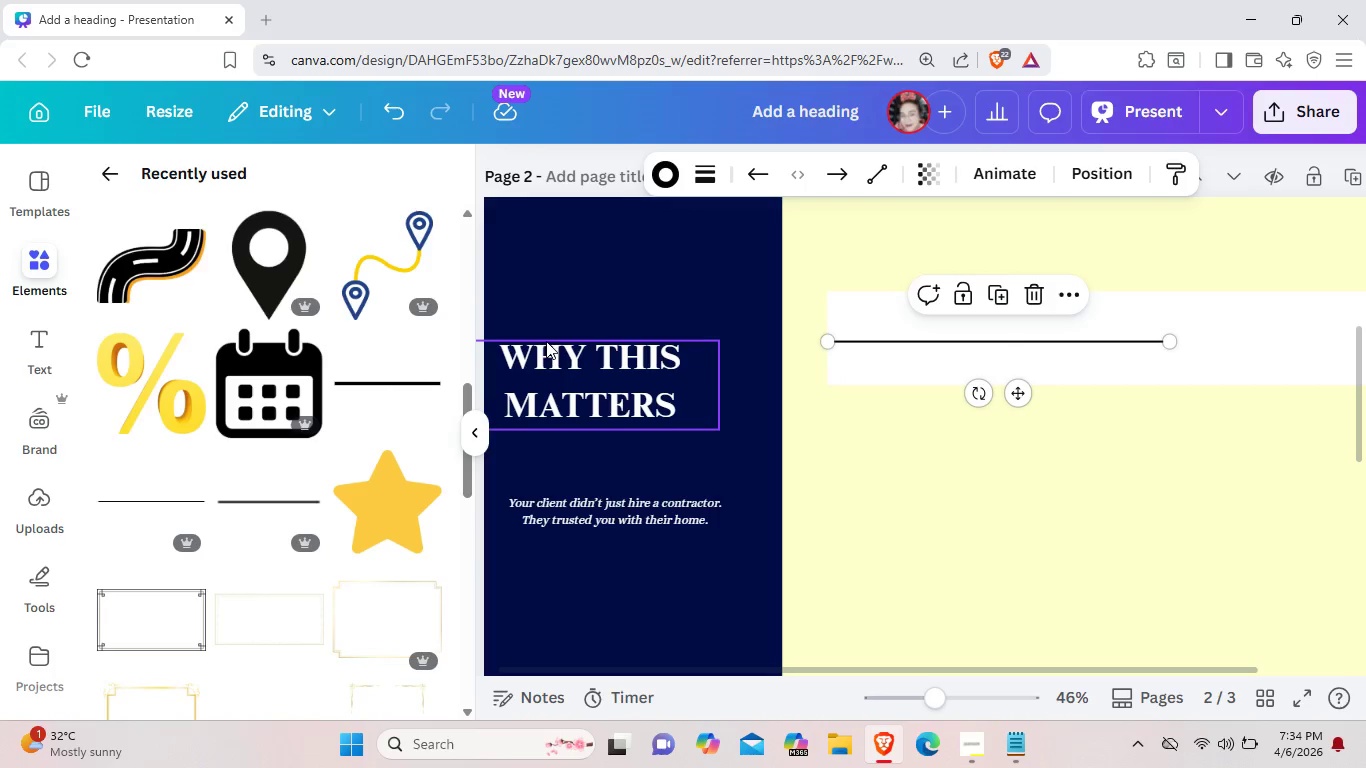 
wait(18.42)
 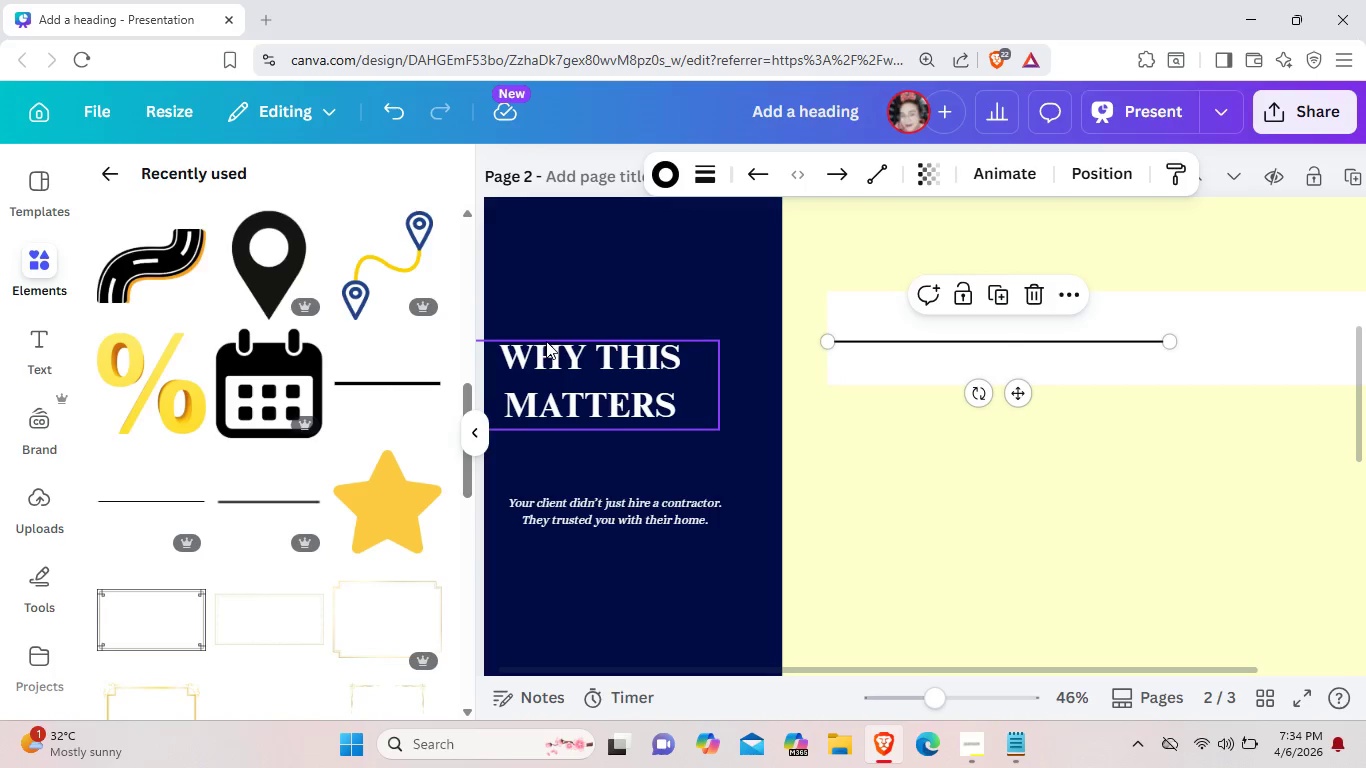 
left_click([919, 340])
 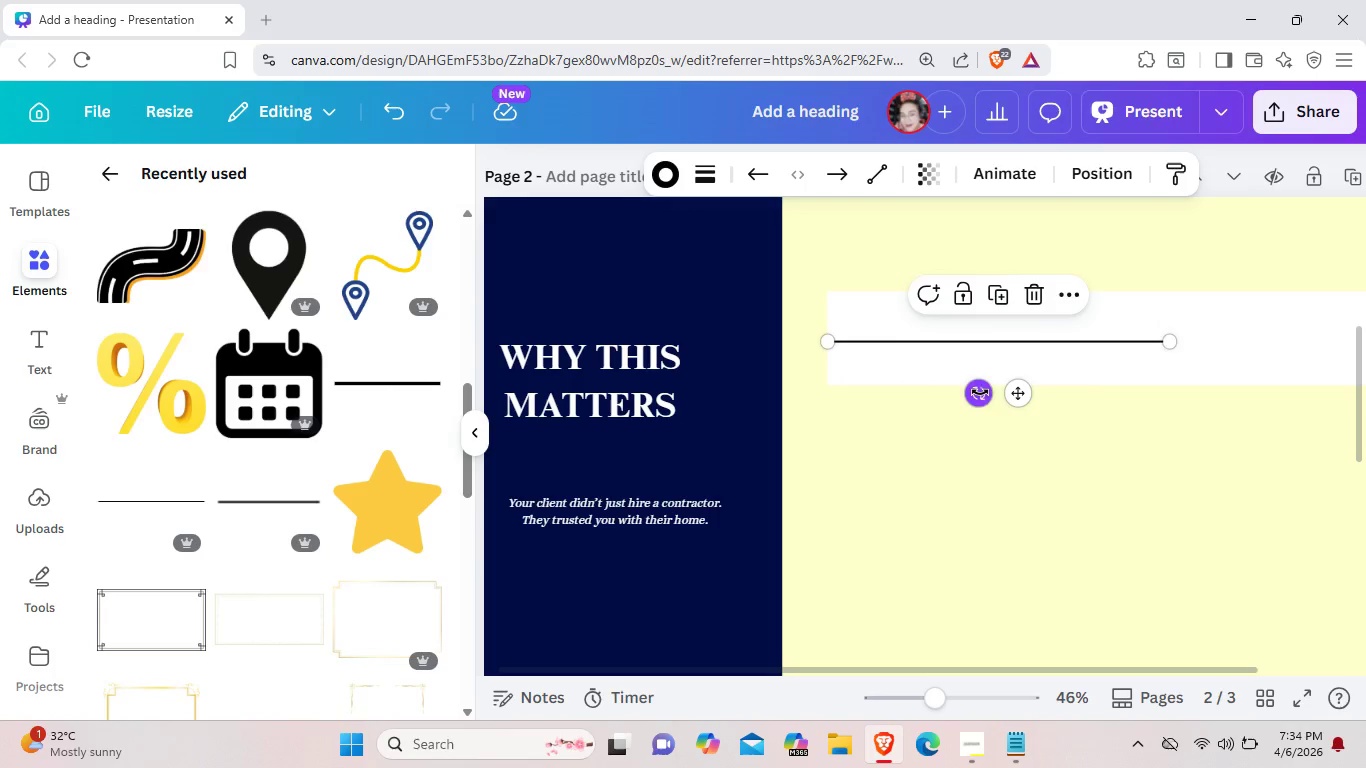 
left_click_drag(start_coordinate=[980, 392], to_coordinate=[1064, 365])
 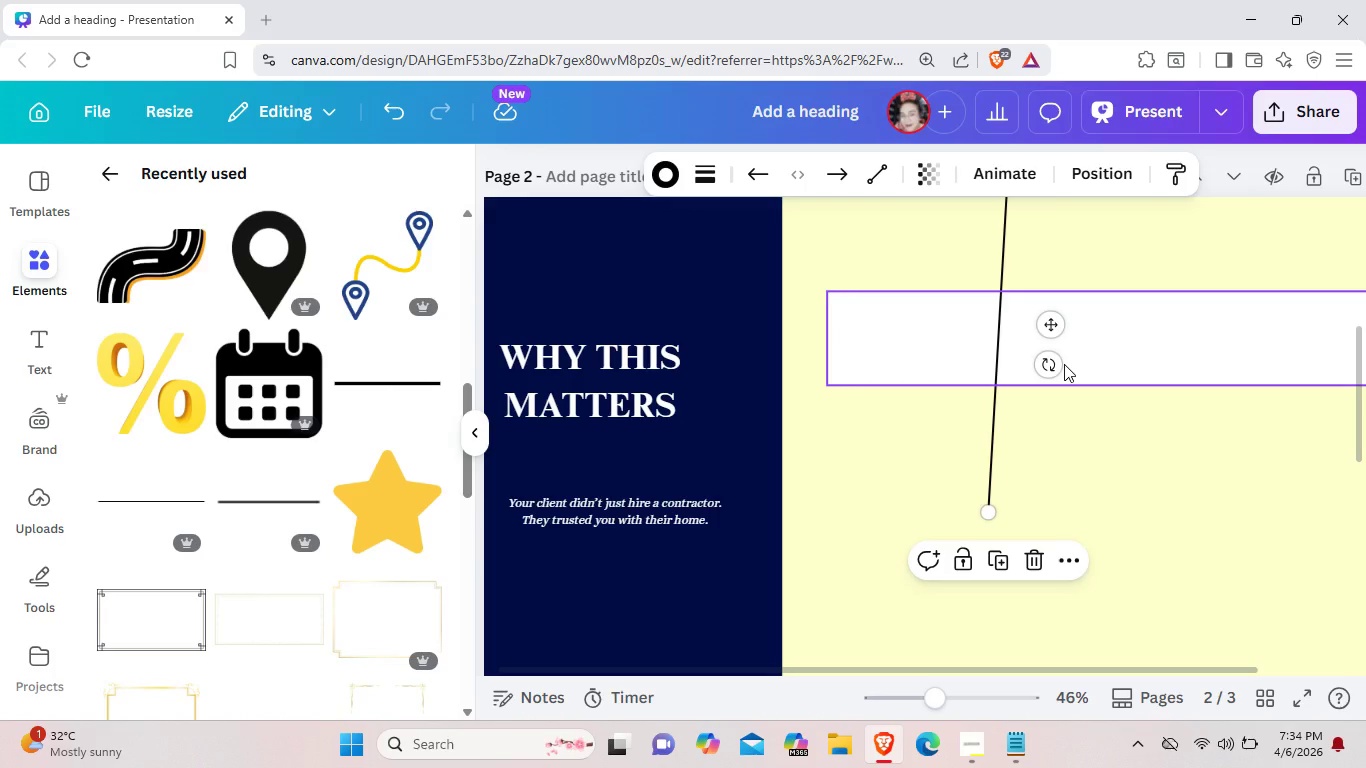 
wait(11.7)
 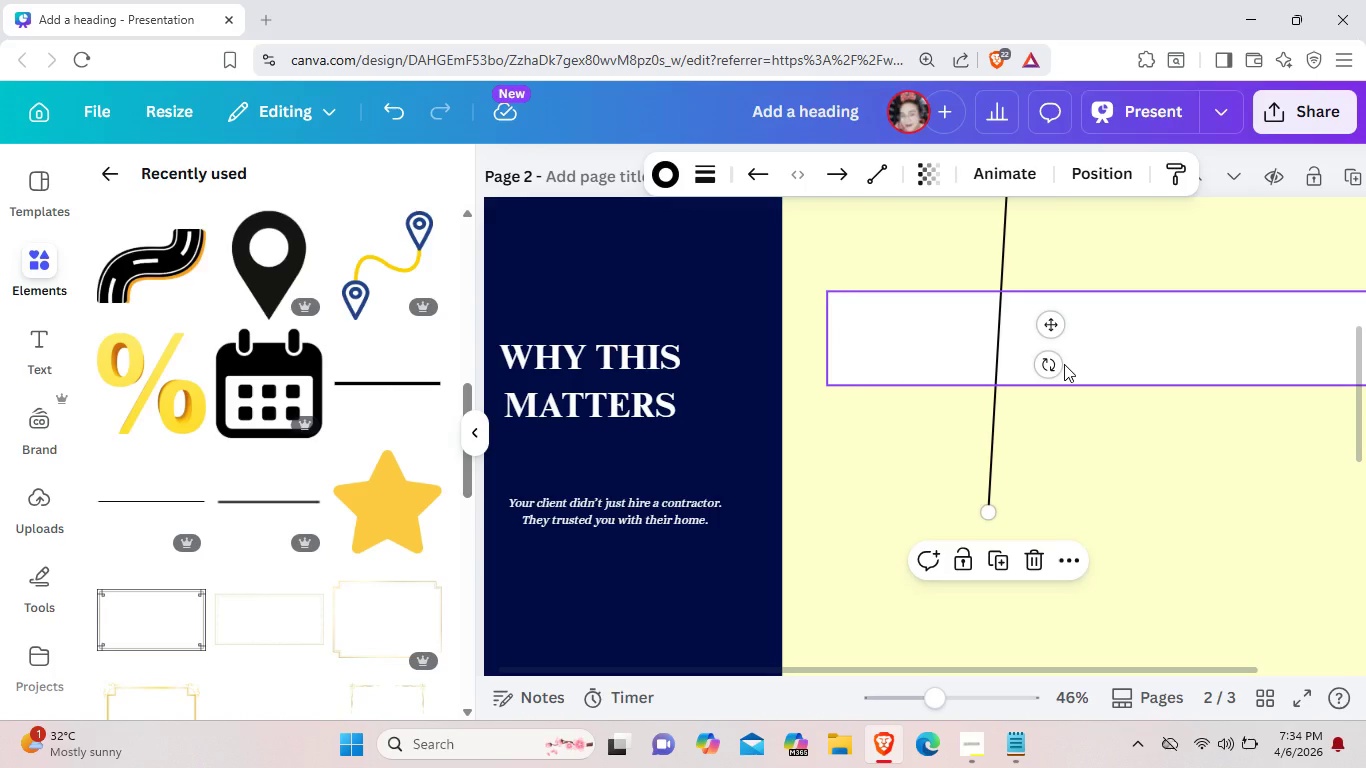 
left_click_drag(start_coordinate=[991, 508], to_coordinate=[829, 376])
 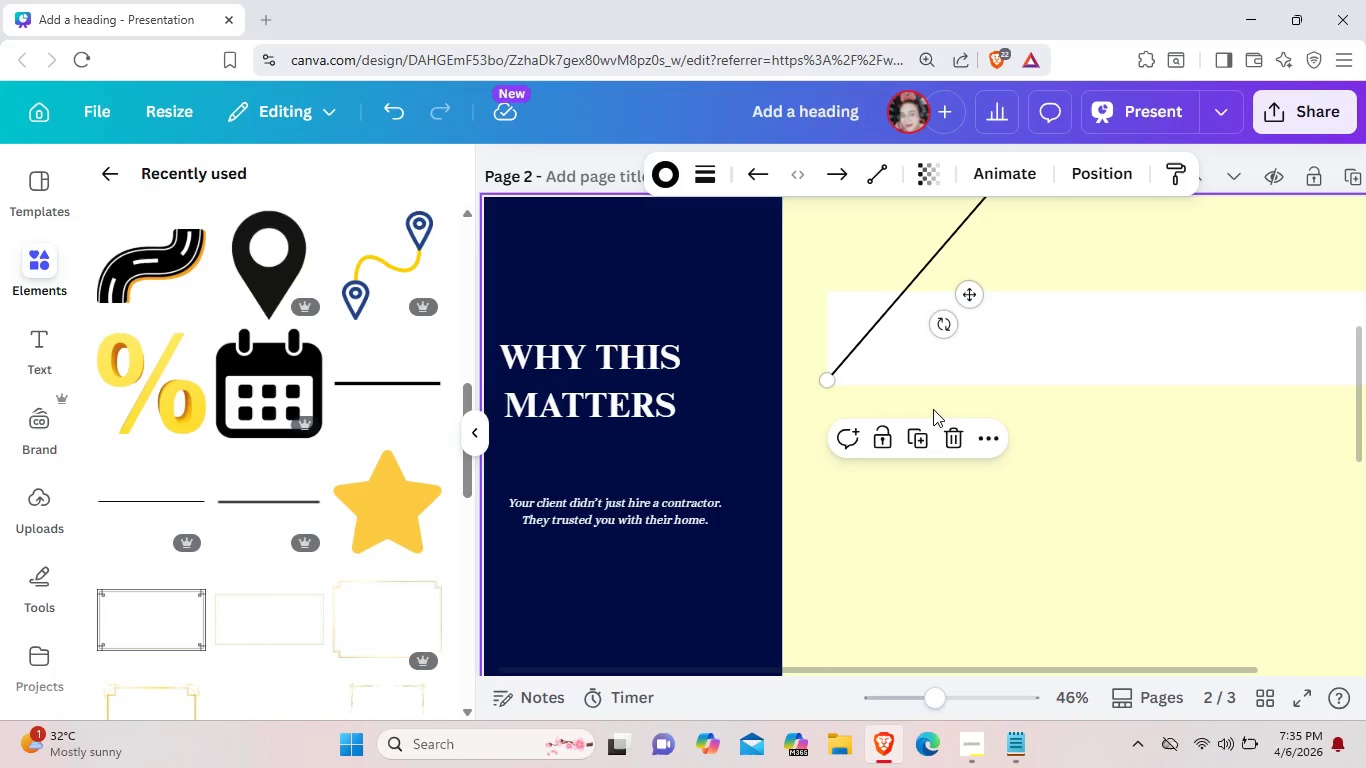 
wait(15.44)
 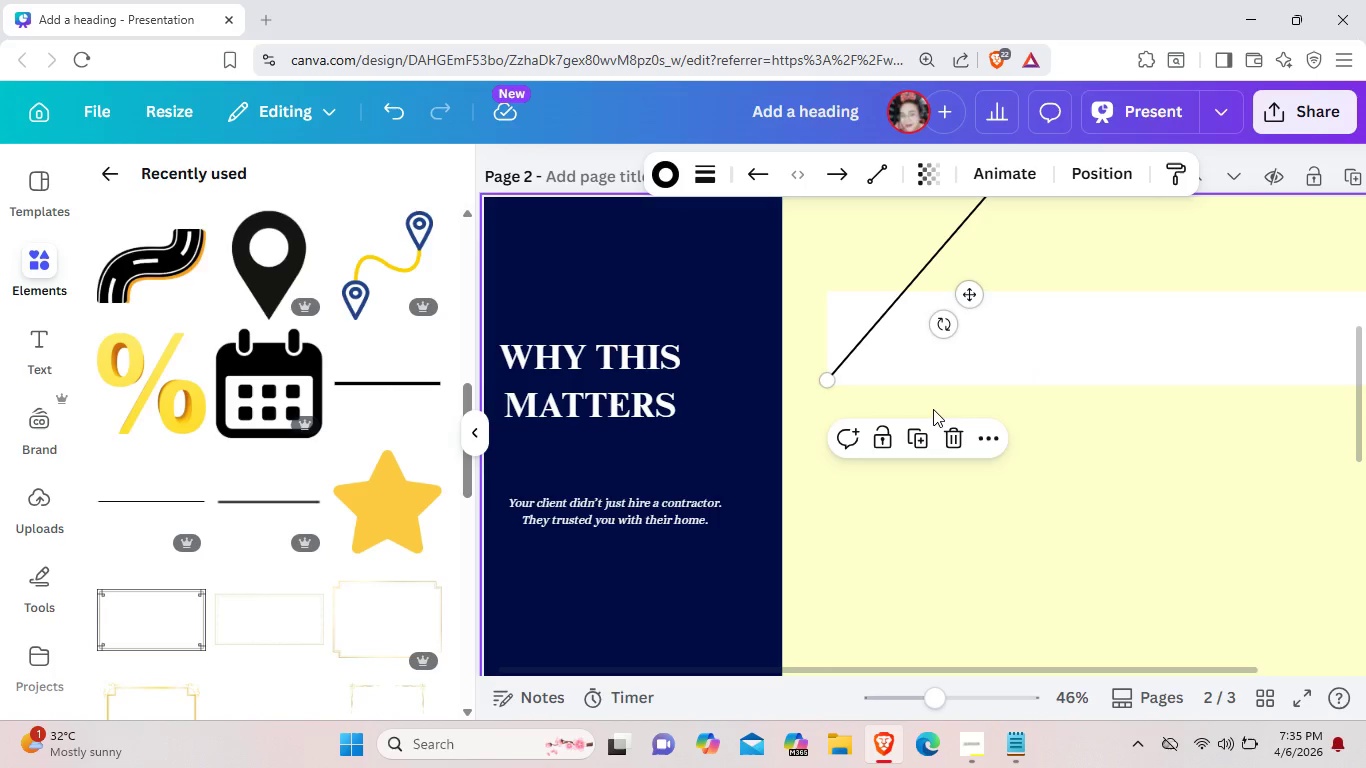 
scroll: coordinate [924, 299], scroll_direction: up, amount: 2.0
 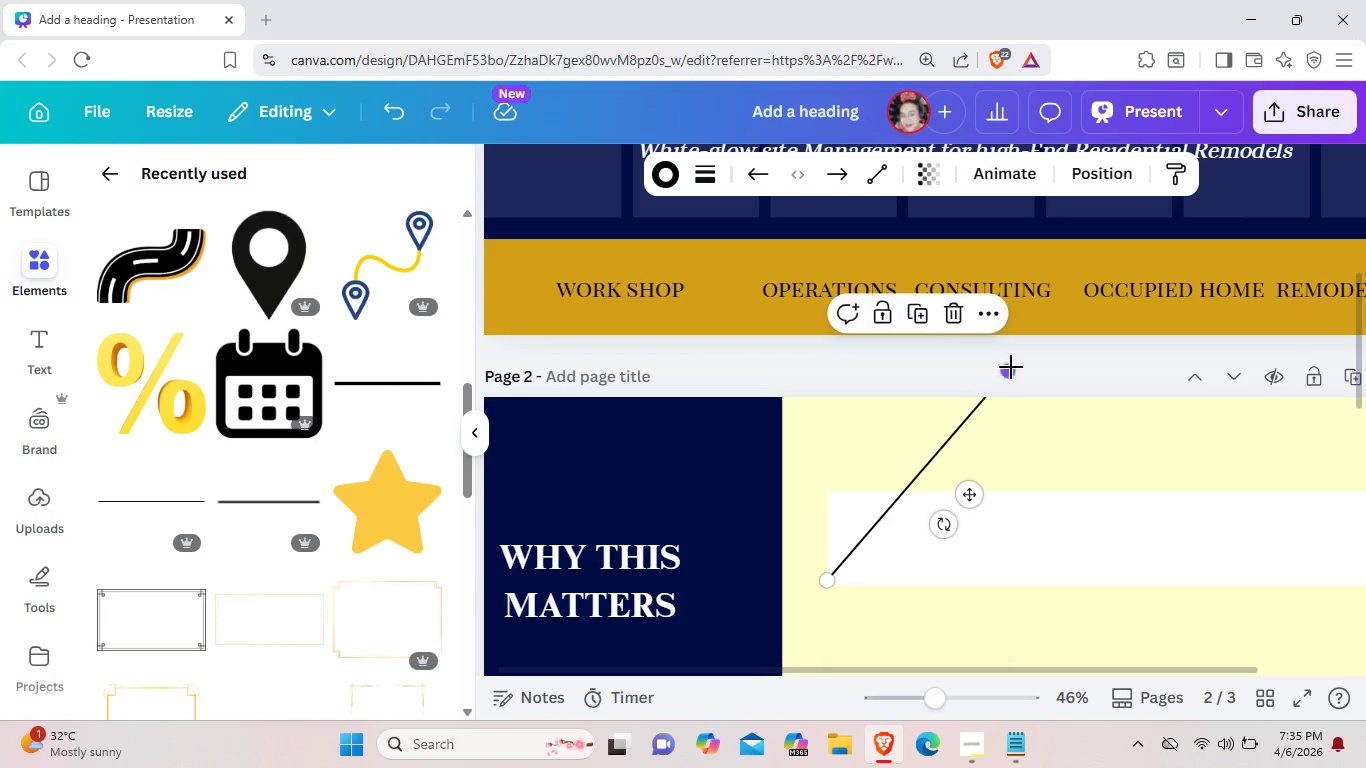 
left_click_drag(start_coordinate=[1011, 367], to_coordinate=[831, 492])
 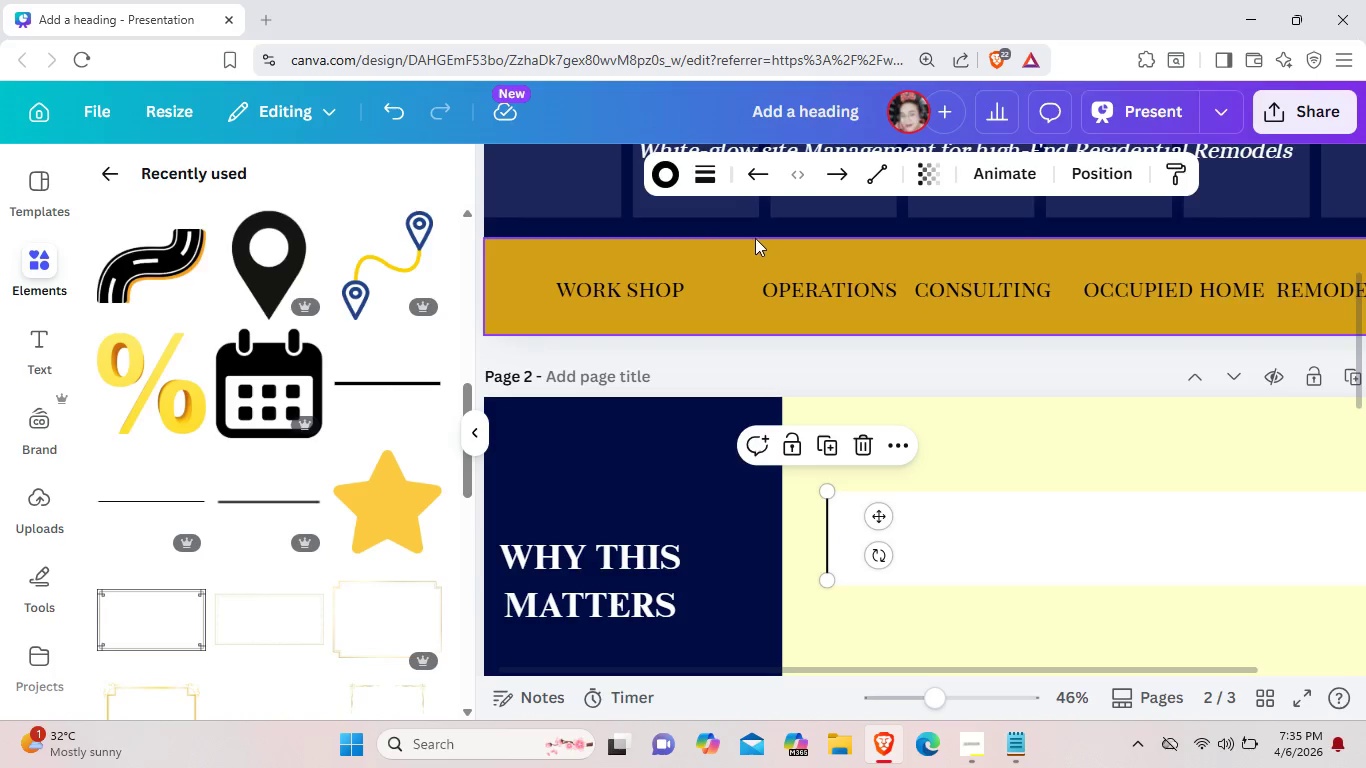 
mouse_move([728, 199])
 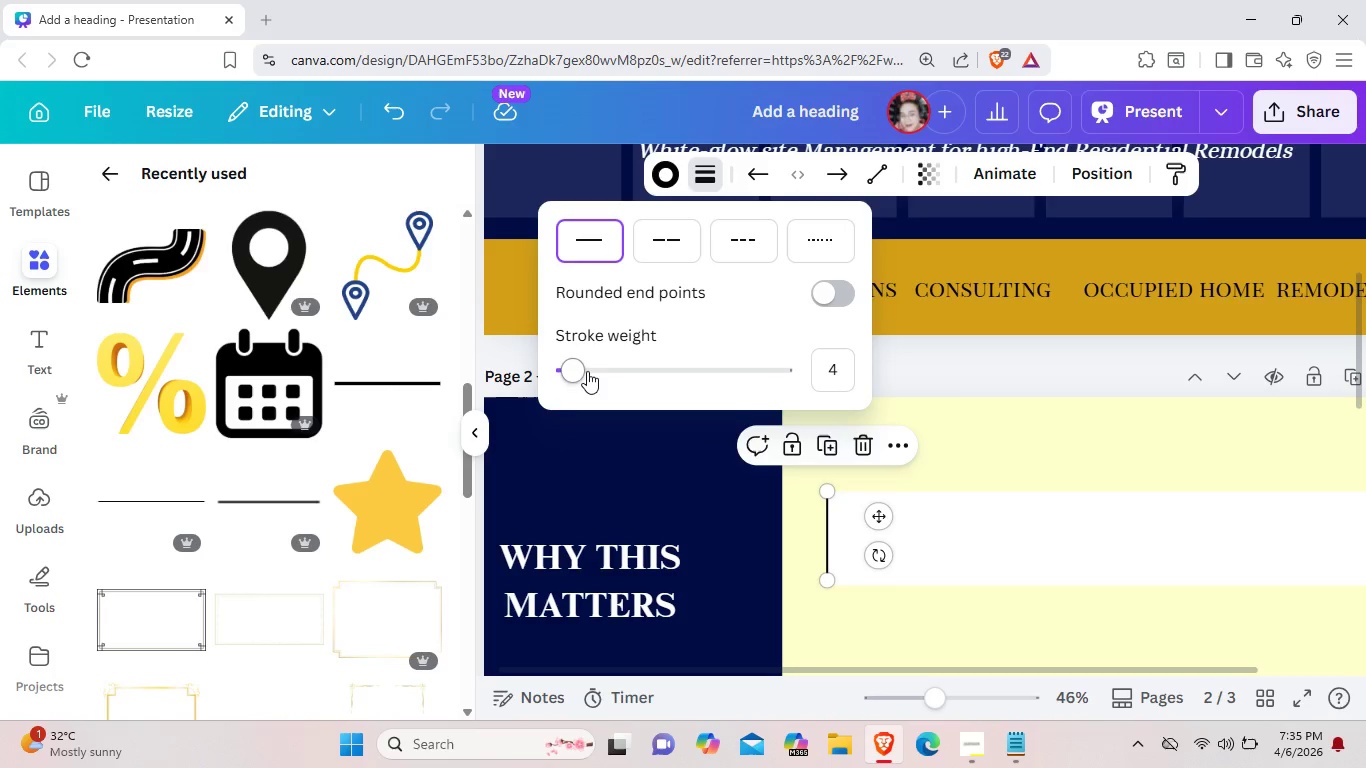 
left_click_drag(start_coordinate=[580, 369], to_coordinate=[595, 368])
 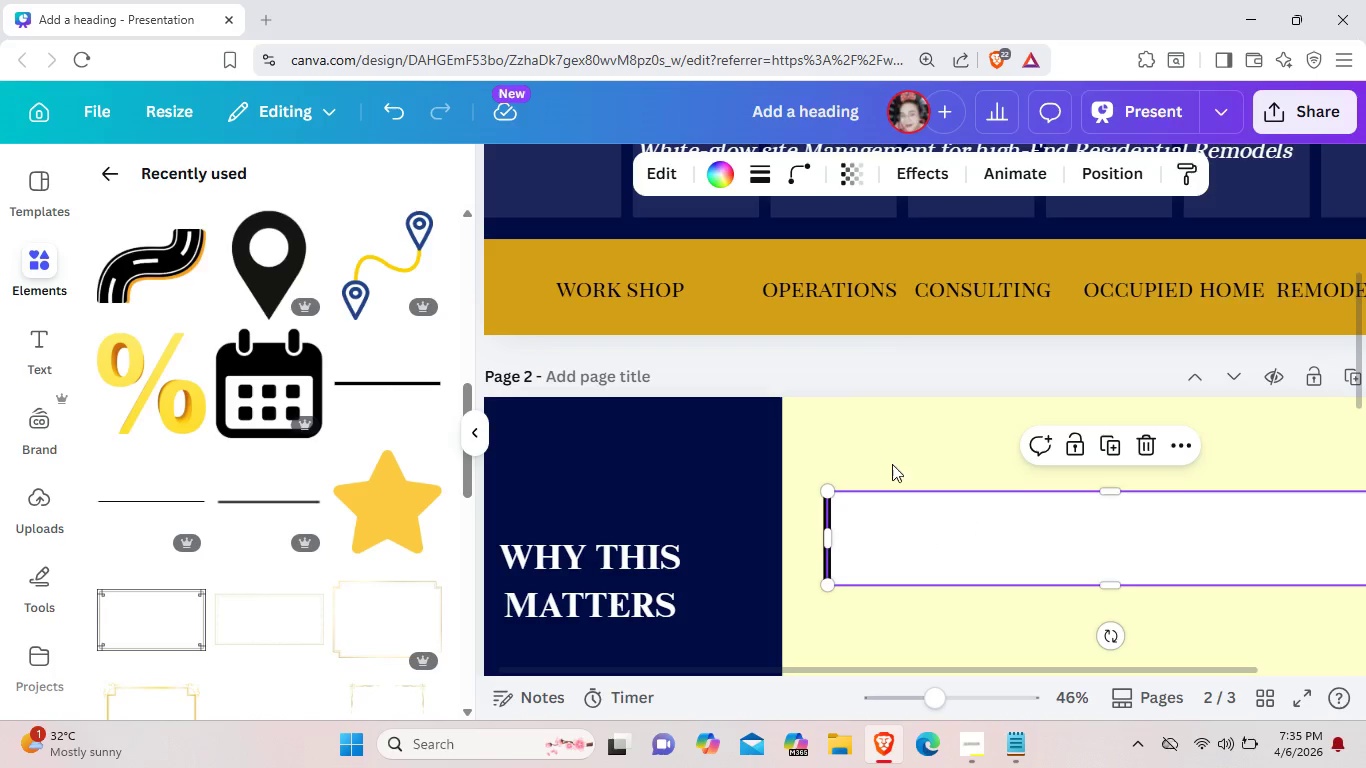 
left_click([892, 460])
 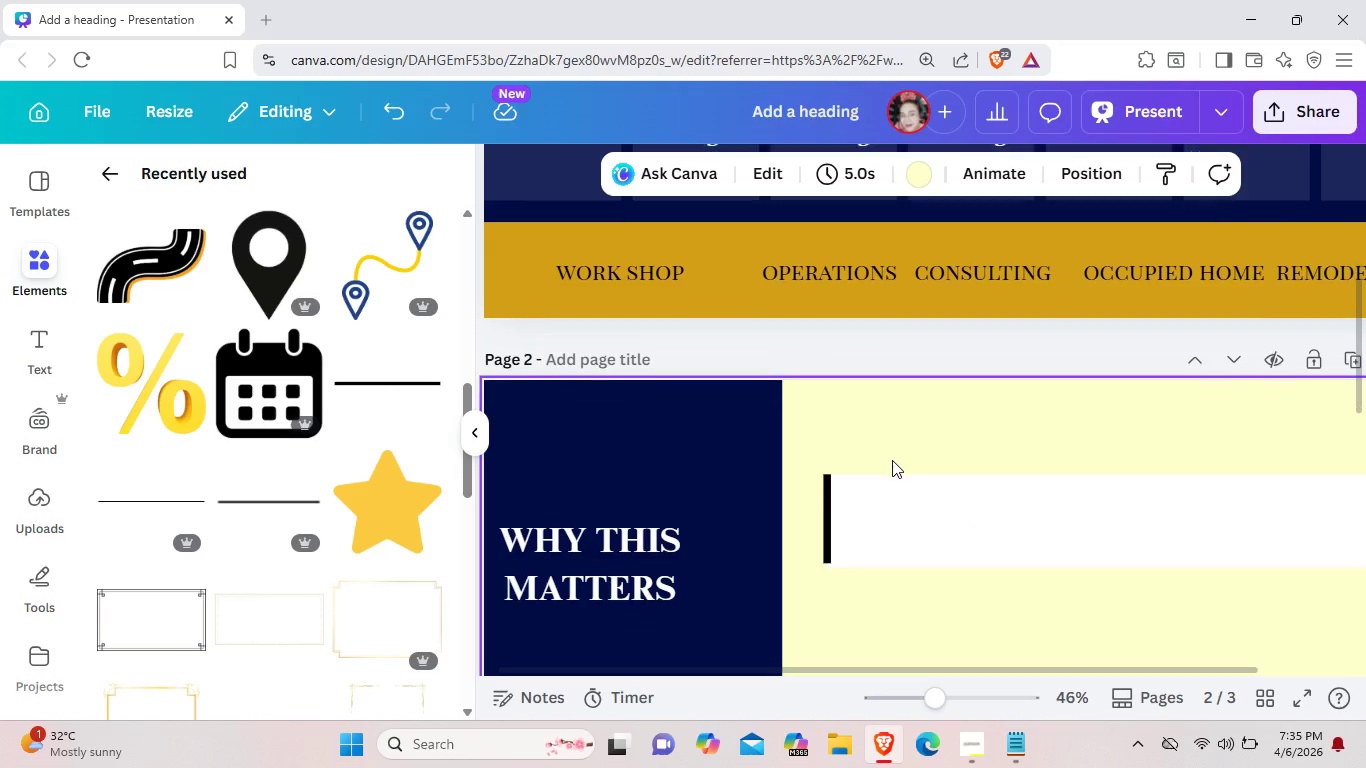 
scroll: coordinate [892, 460], scroll_direction: down, amount: 2.0
 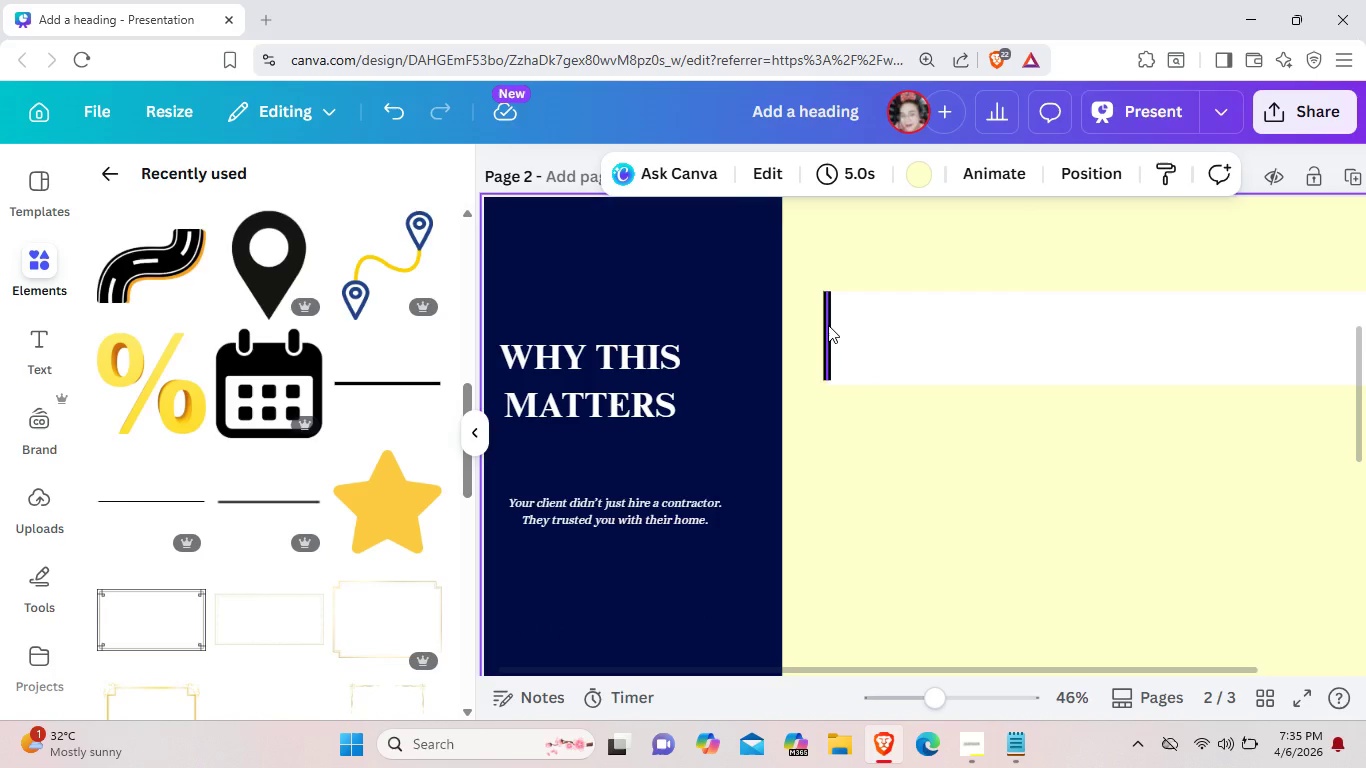 
left_click([828, 325])
 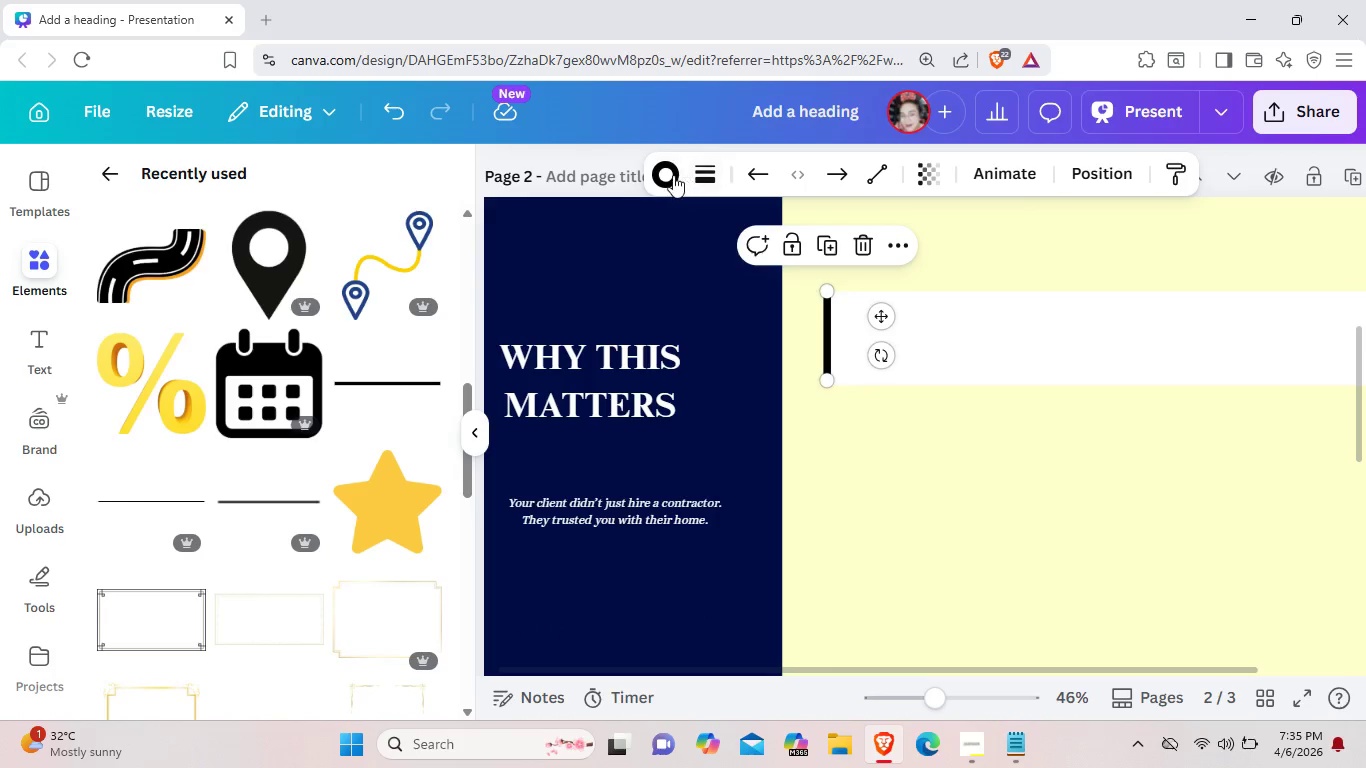 
left_click([673, 175])
 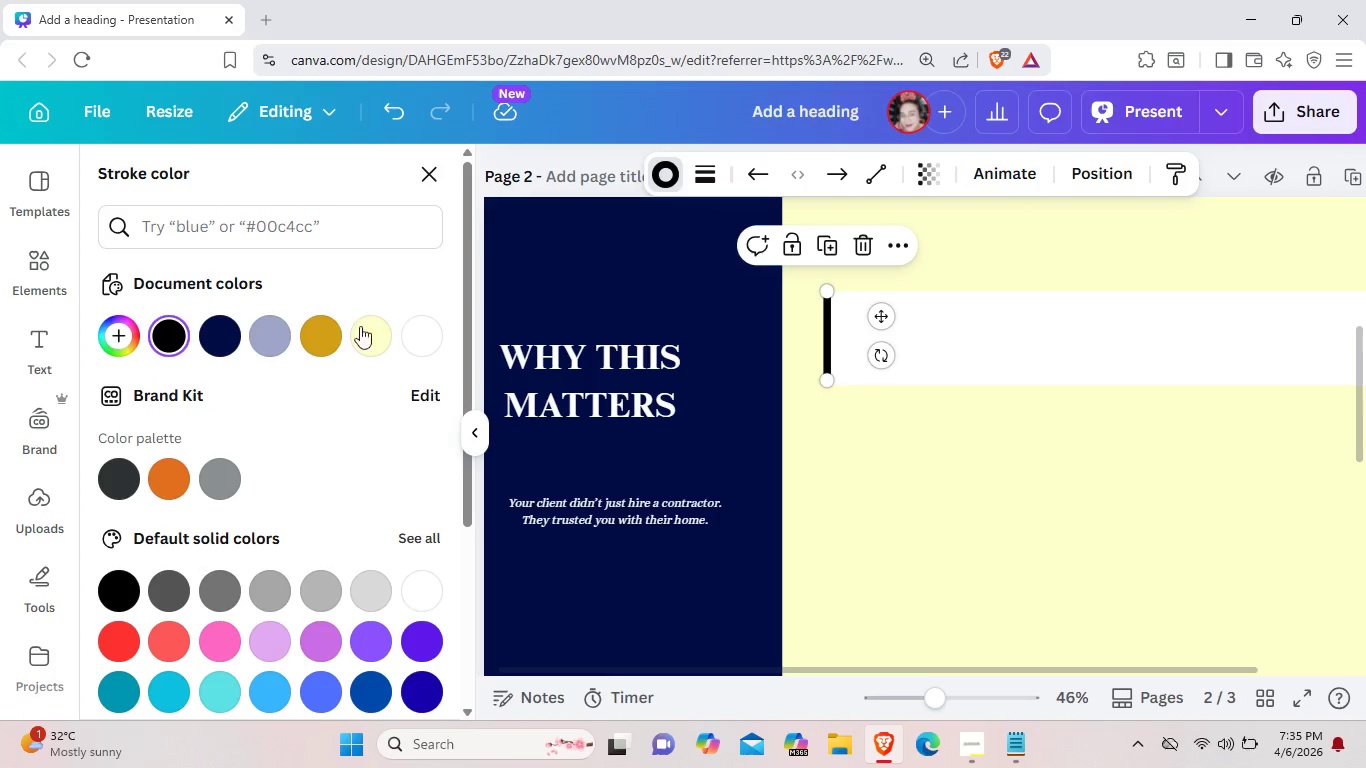 
left_click([316, 342])
 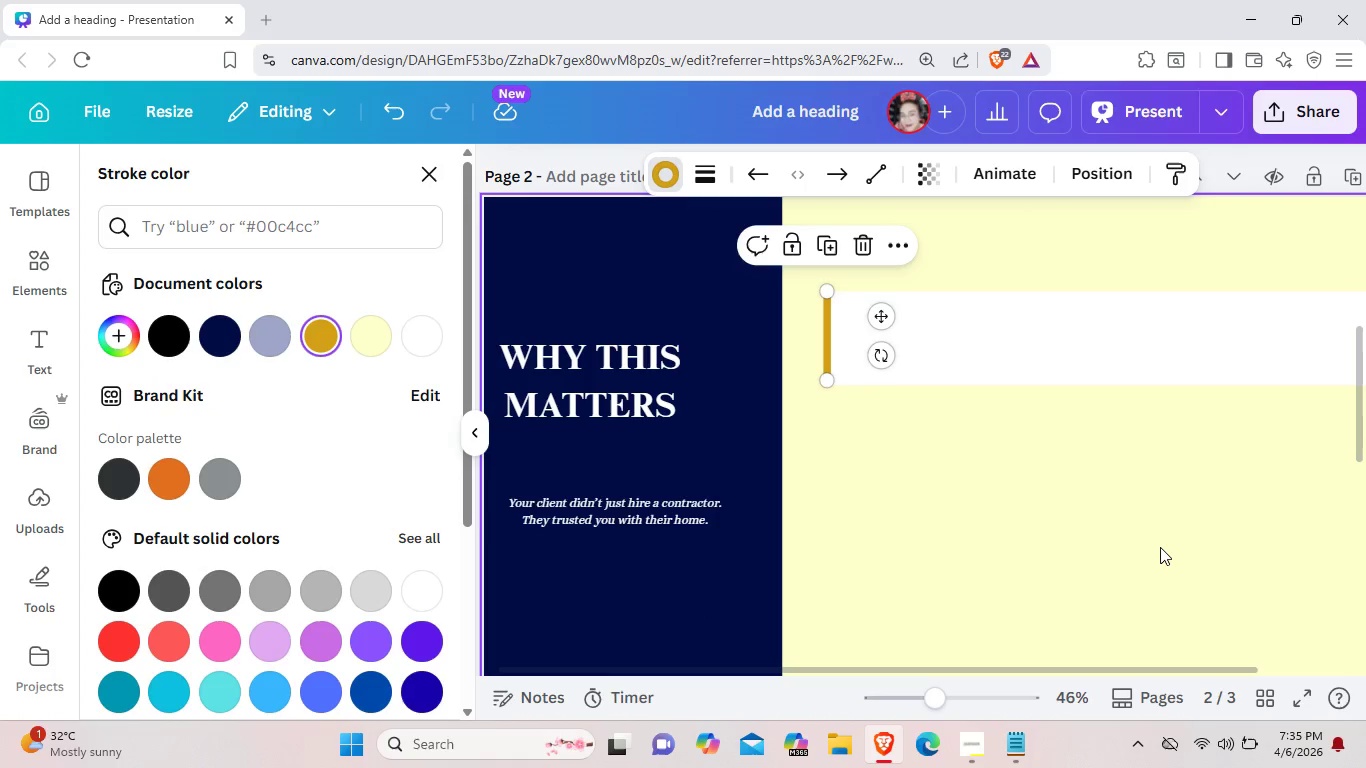 
left_click([1160, 547])
 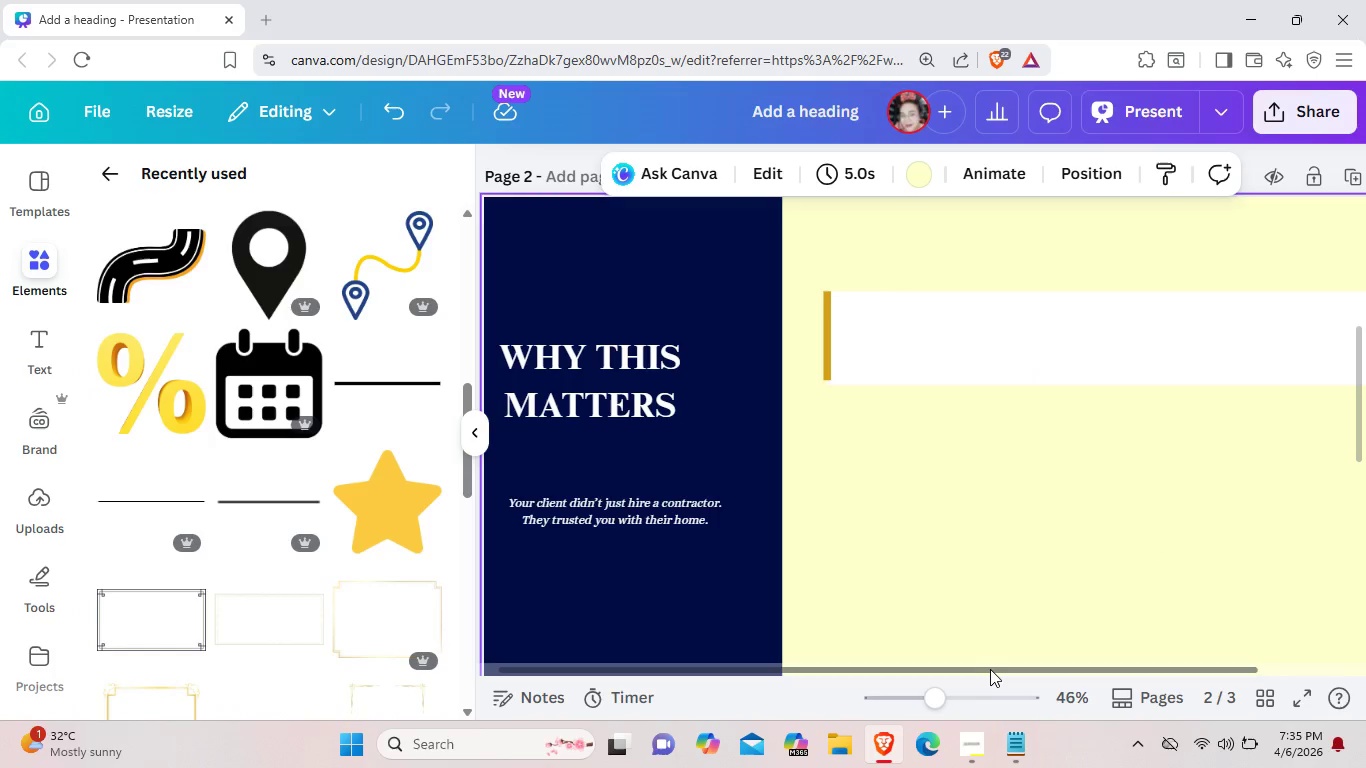 
left_click_drag(start_coordinate=[994, 668], to_coordinate=[1168, 668])
 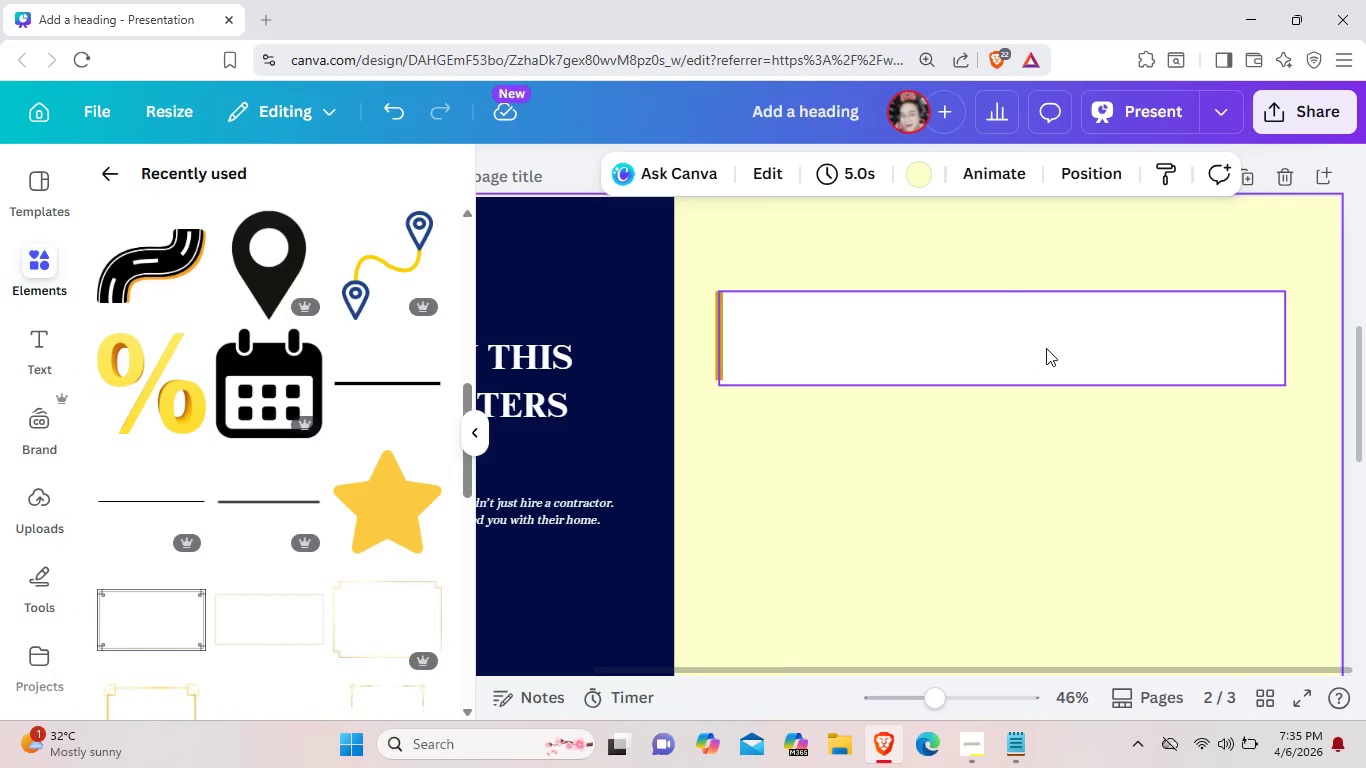 
left_click([1046, 348])
 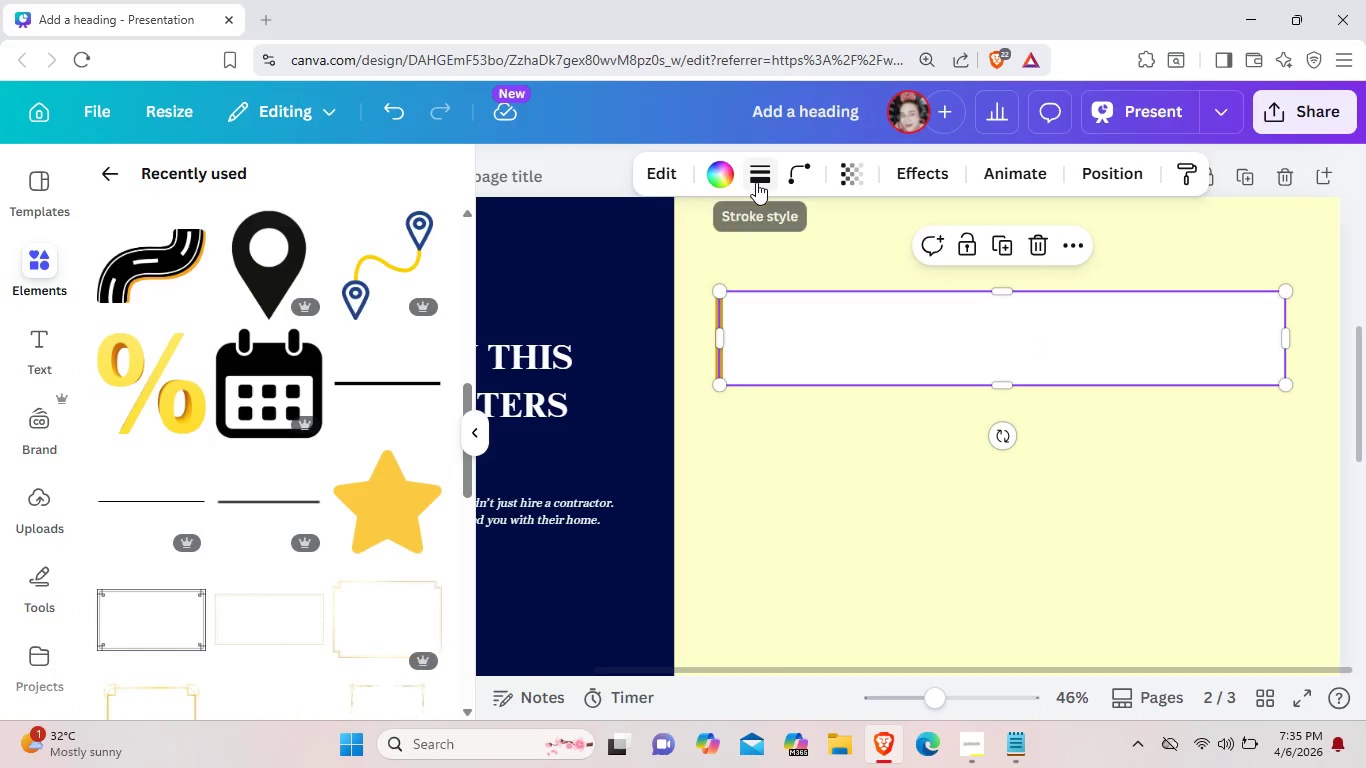 
left_click([756, 182])
 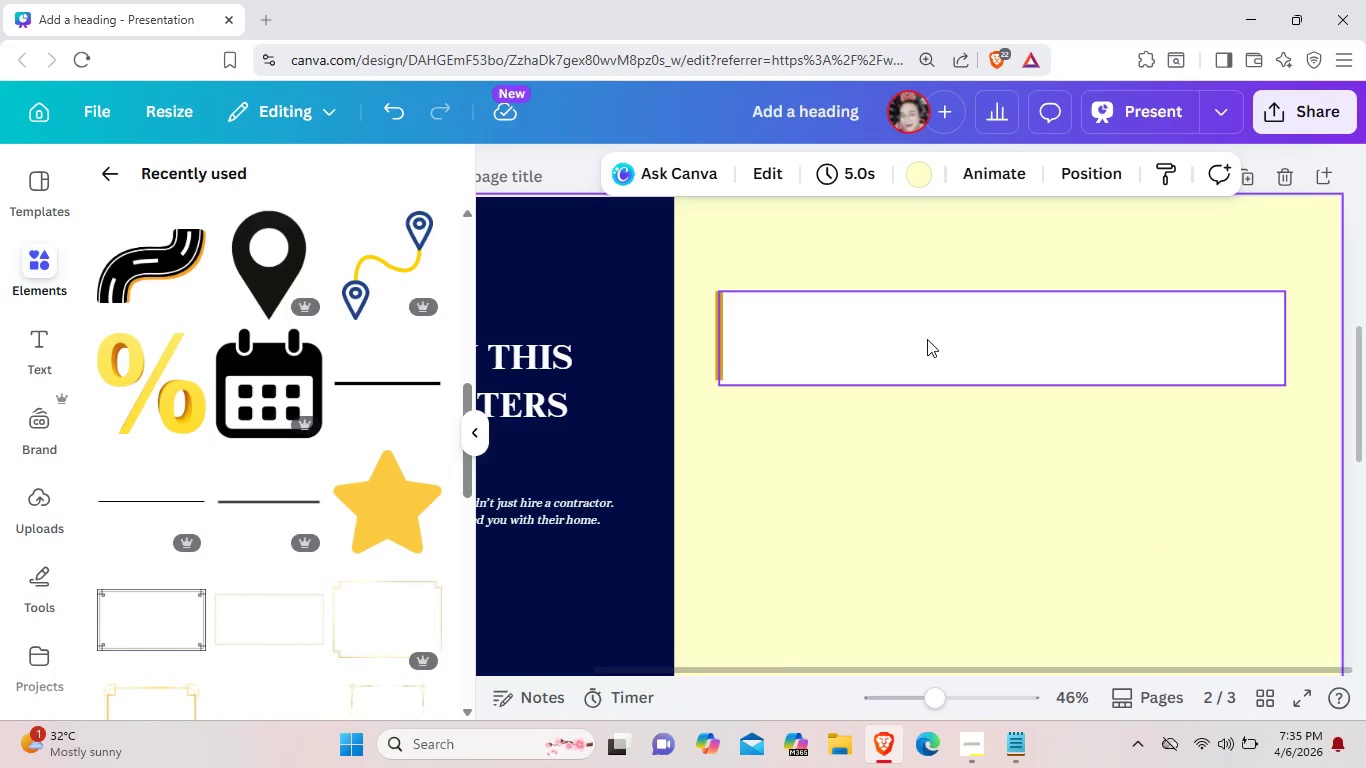 
wait(9.14)
 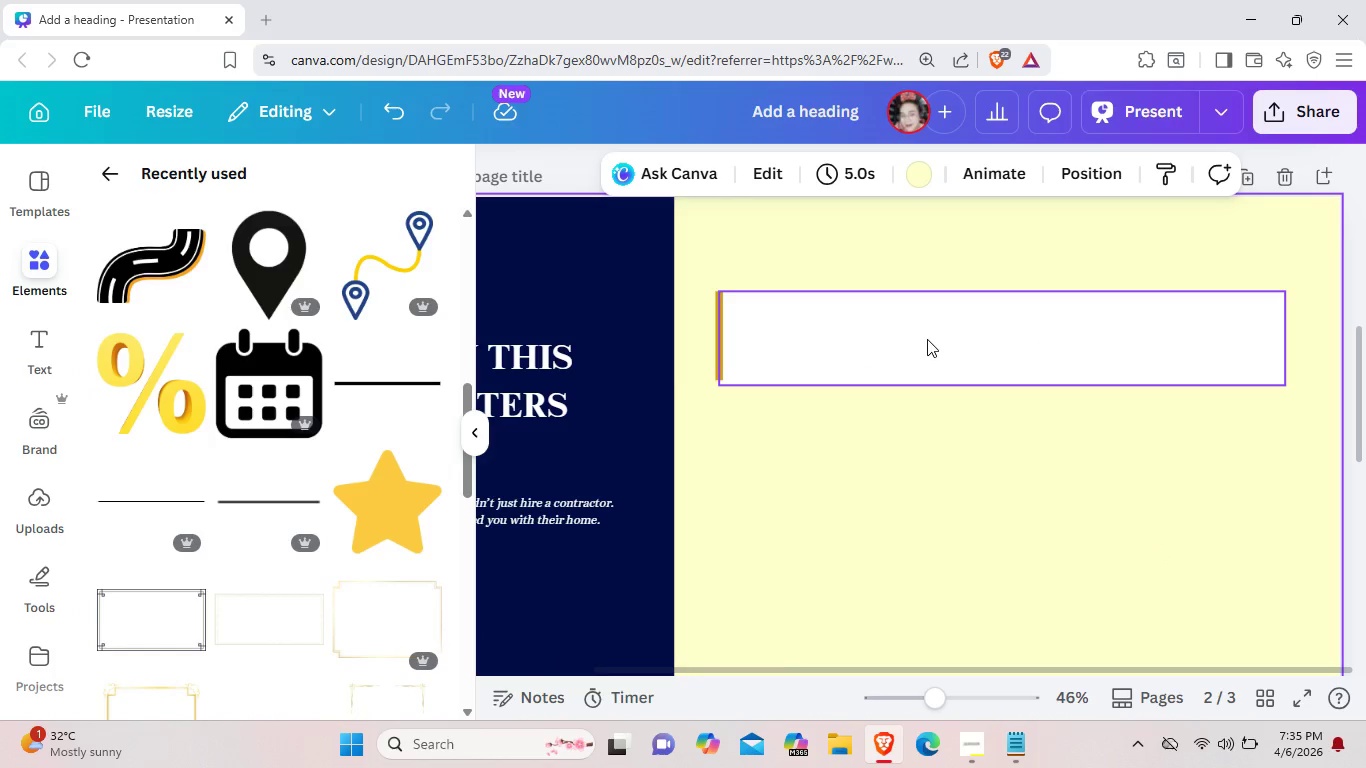 
left_click([717, 377])
 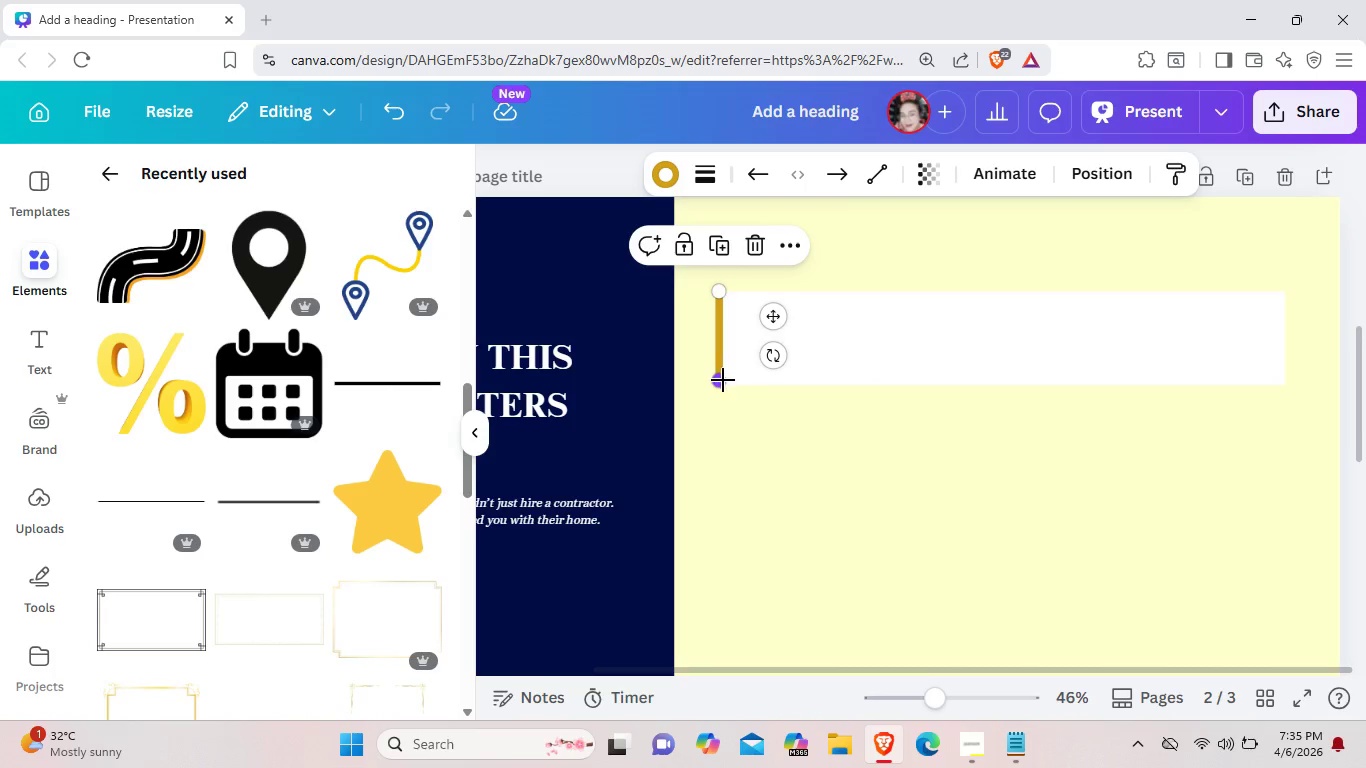 
left_click([734, 426])
 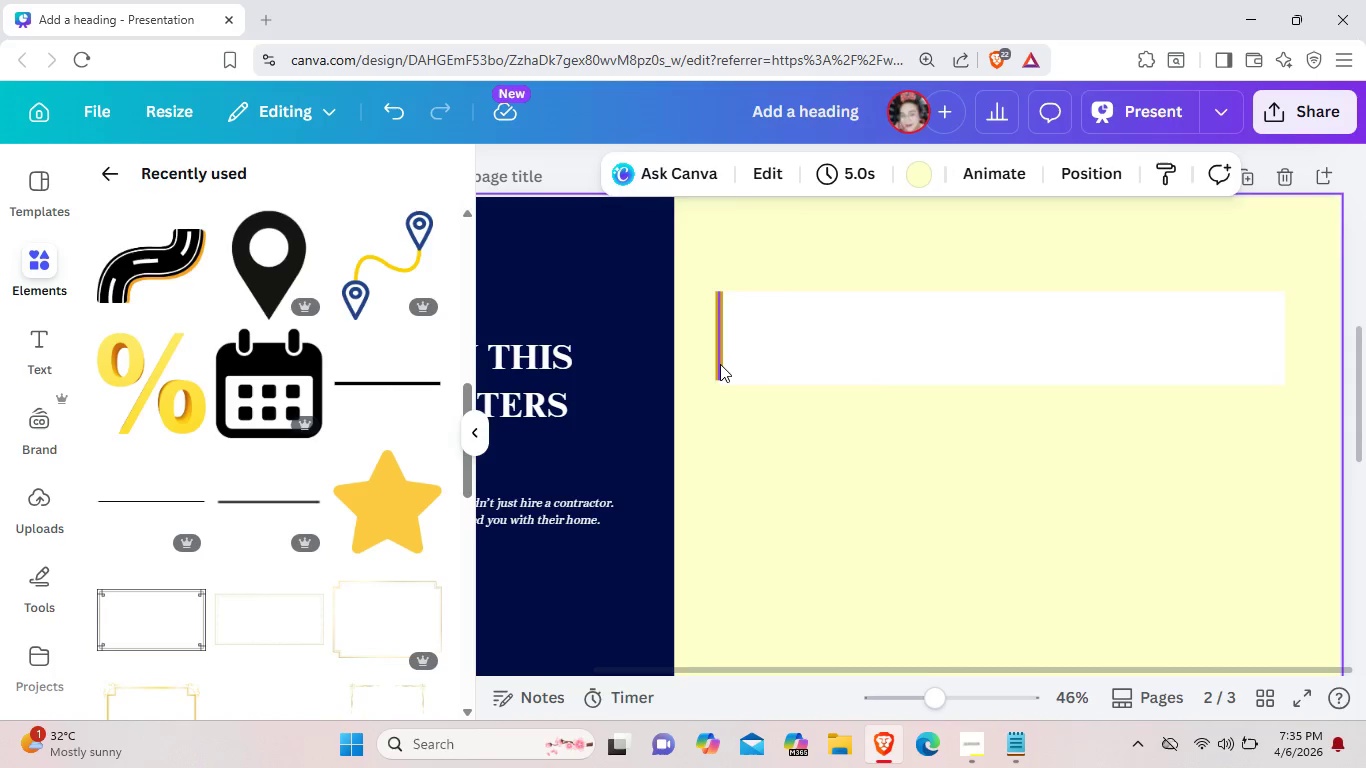 
left_click([720, 364])
 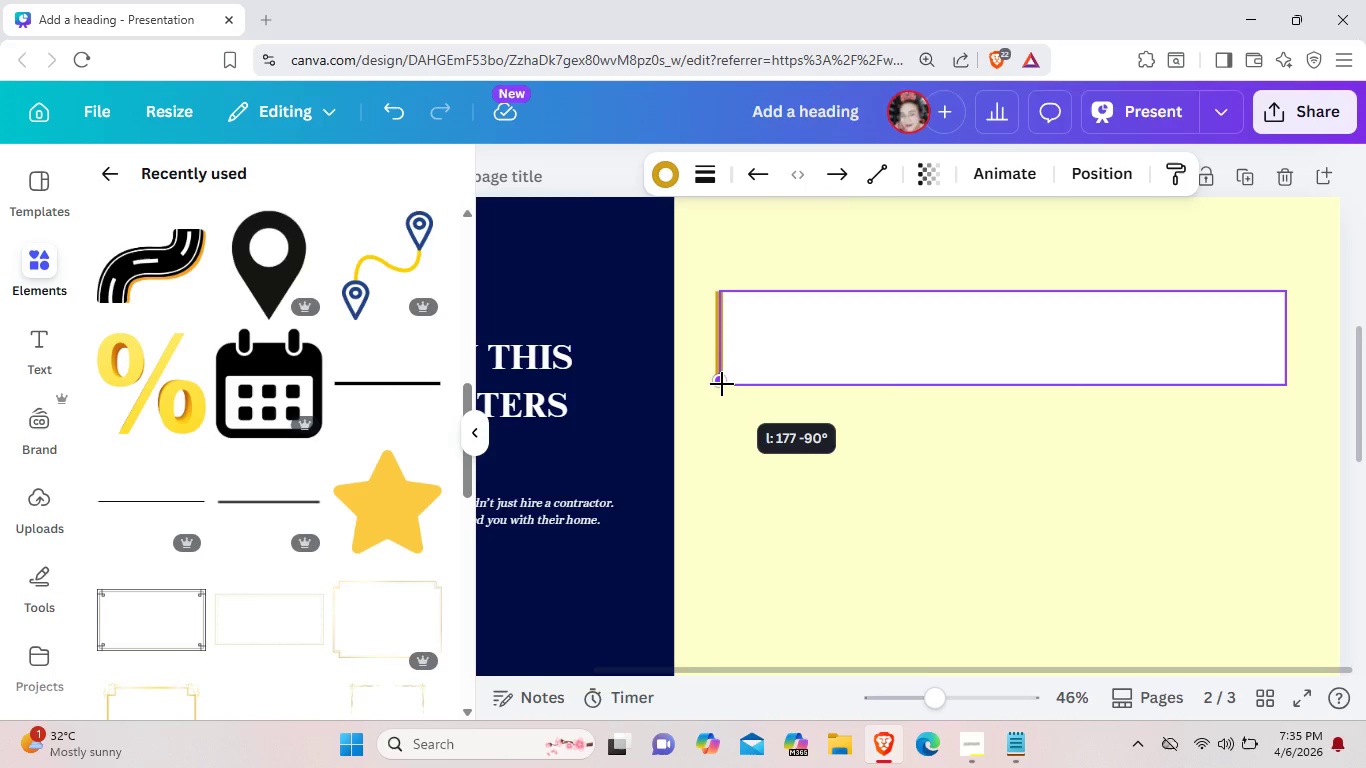 
left_click([749, 426])
 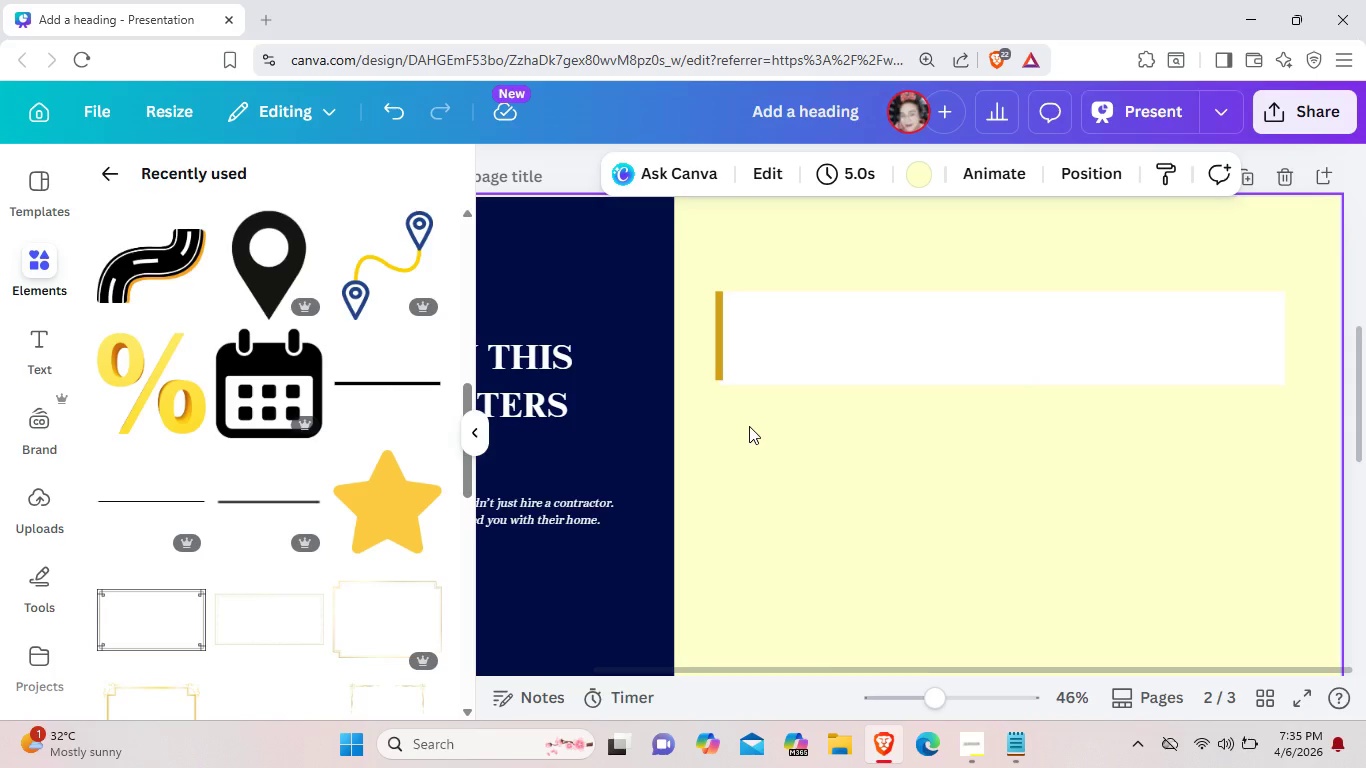 
left_click([804, 355])
 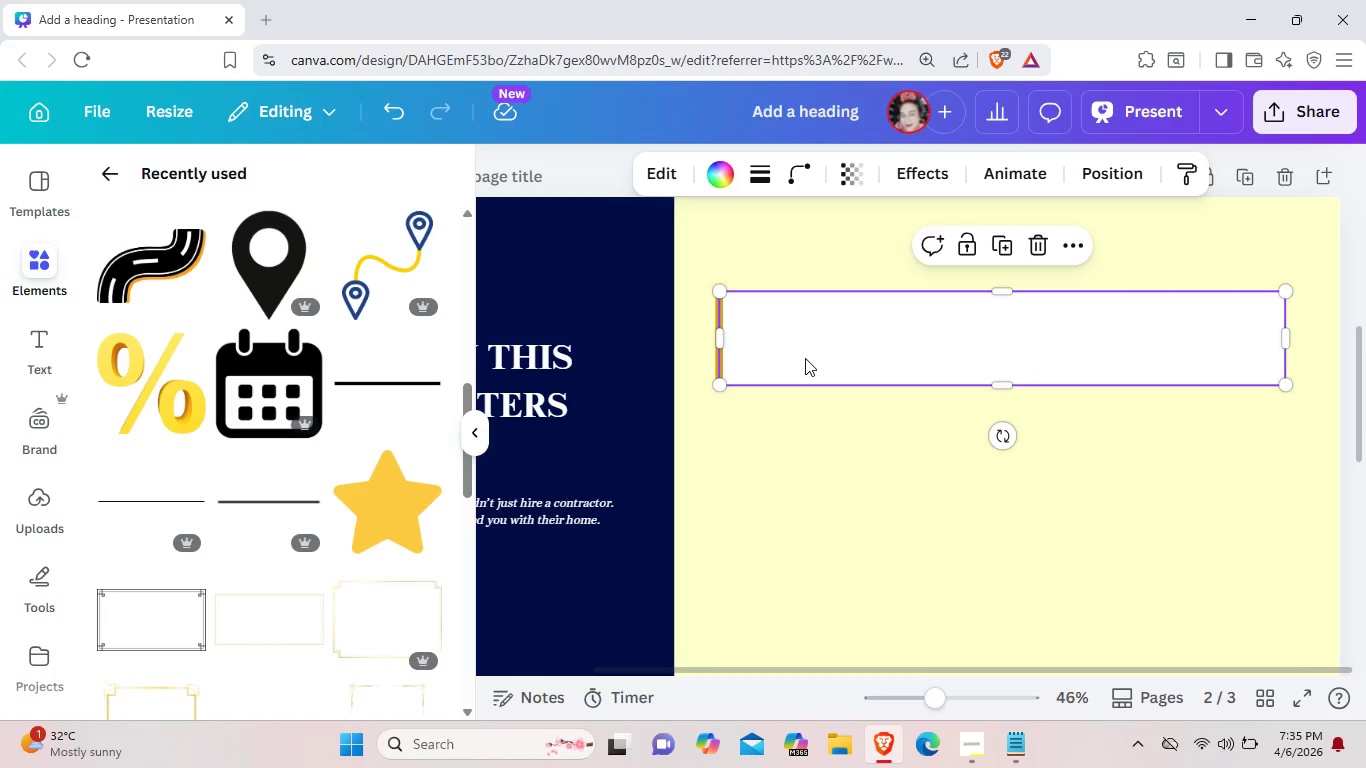 
key(Meta+MetaLeft)
 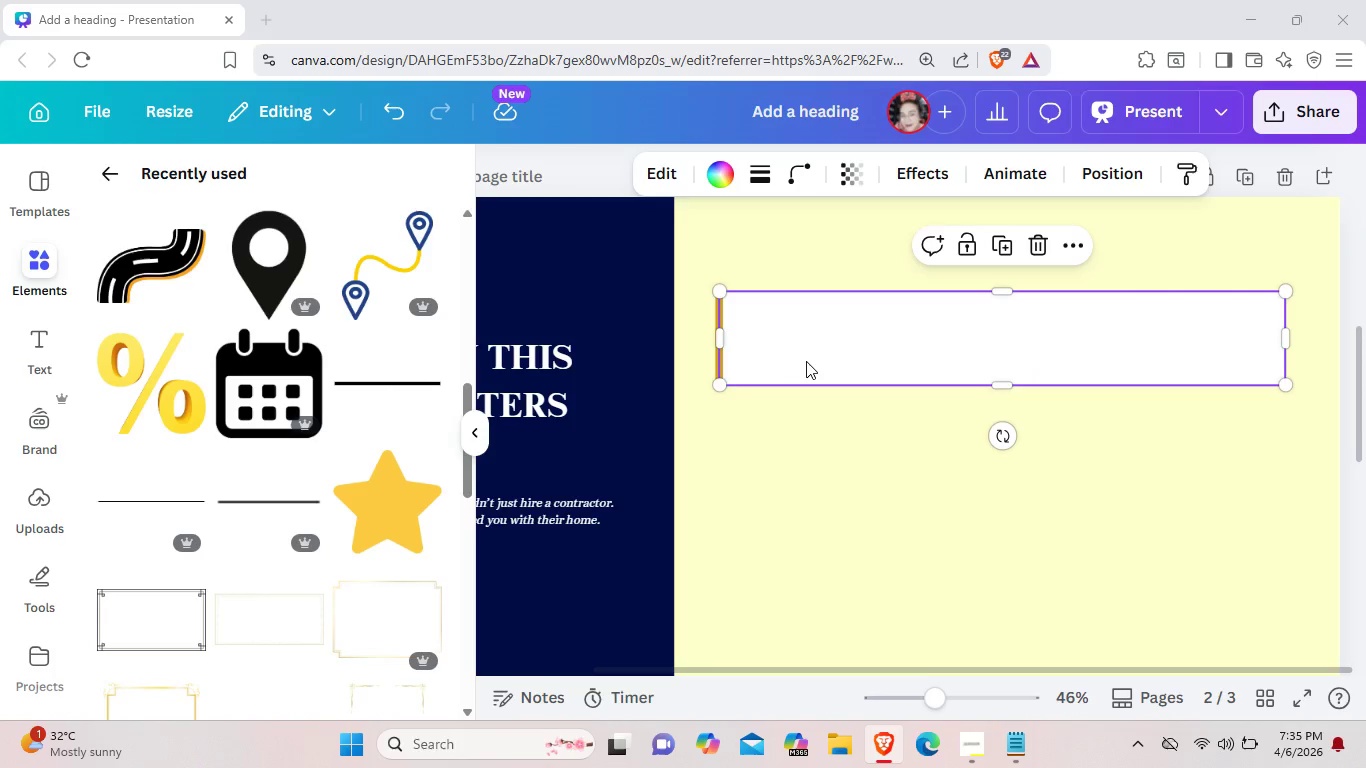 
key(Meta+MetaLeft)
 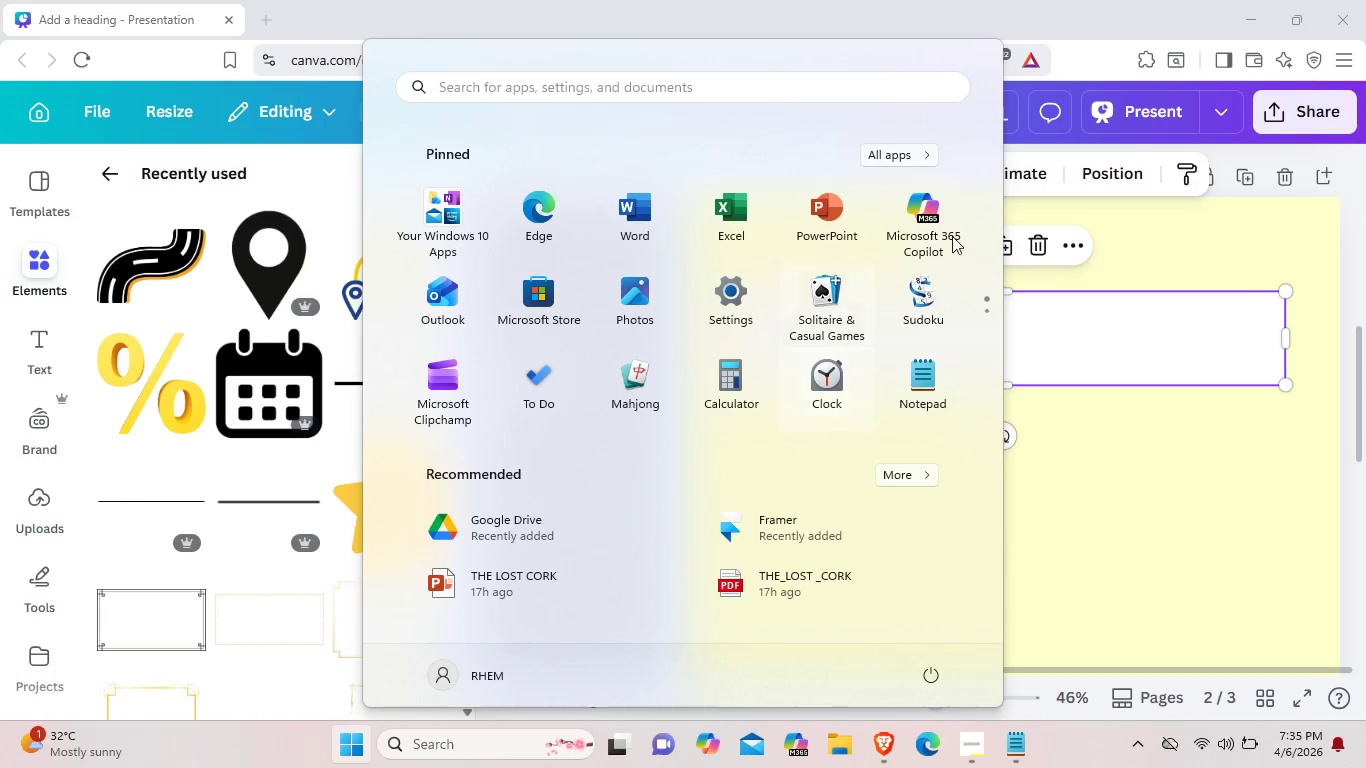 
wait(5.38)
 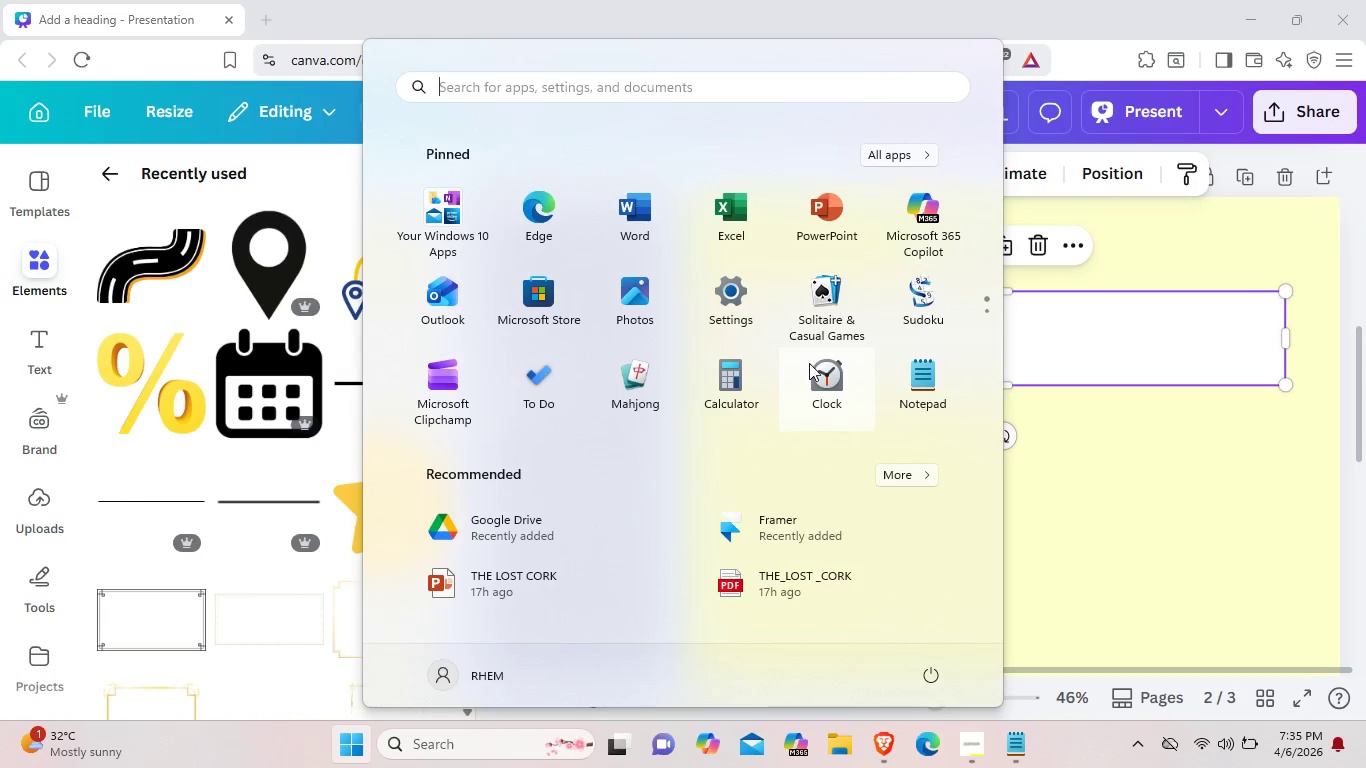 
left_click([1083, 505])
 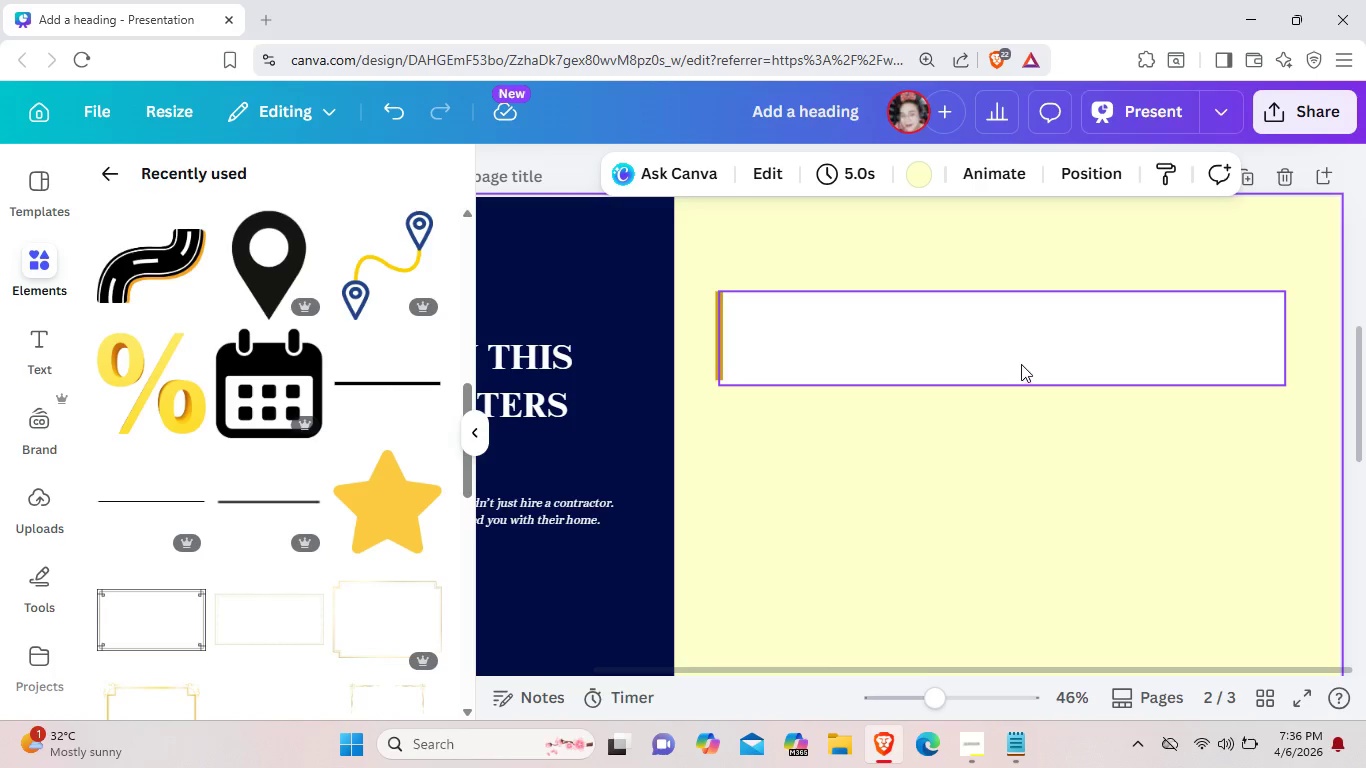 
left_click([1021, 364])
 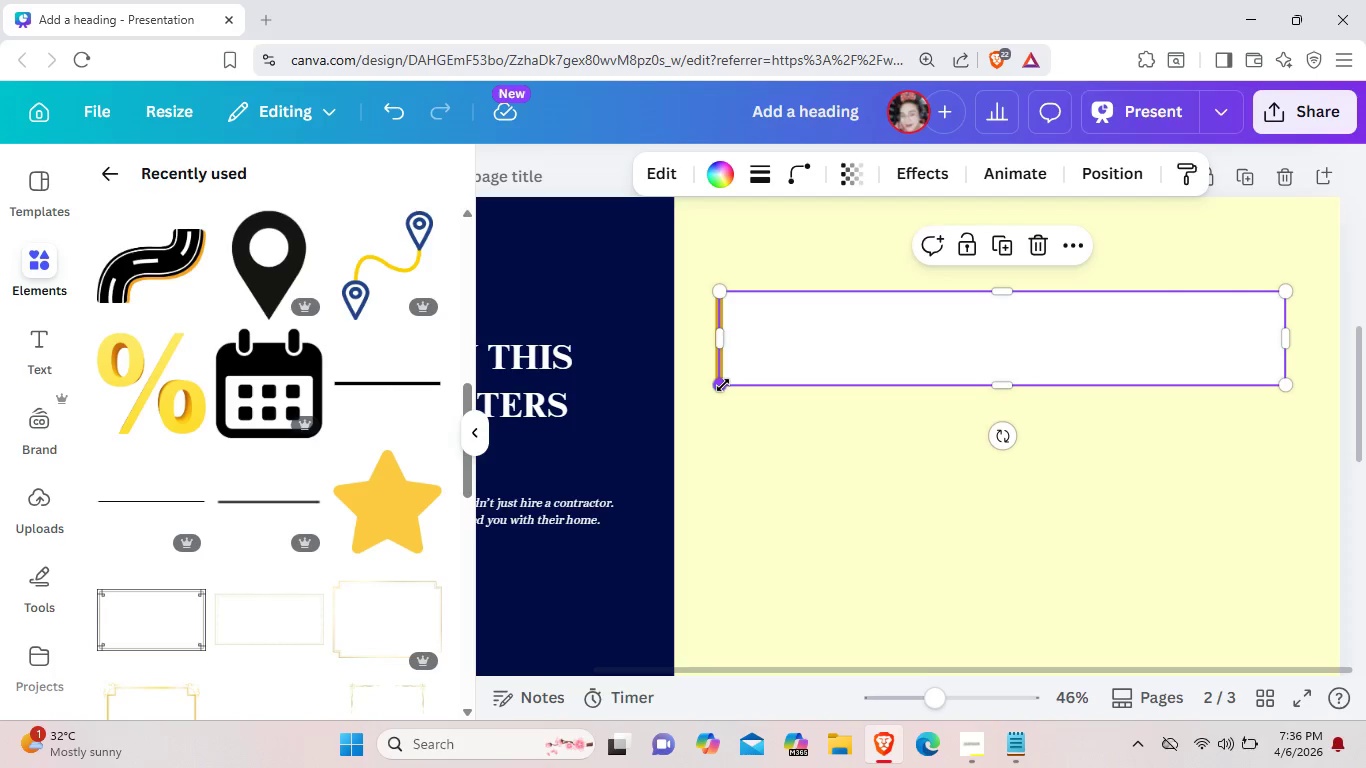 
left_click([744, 417])
 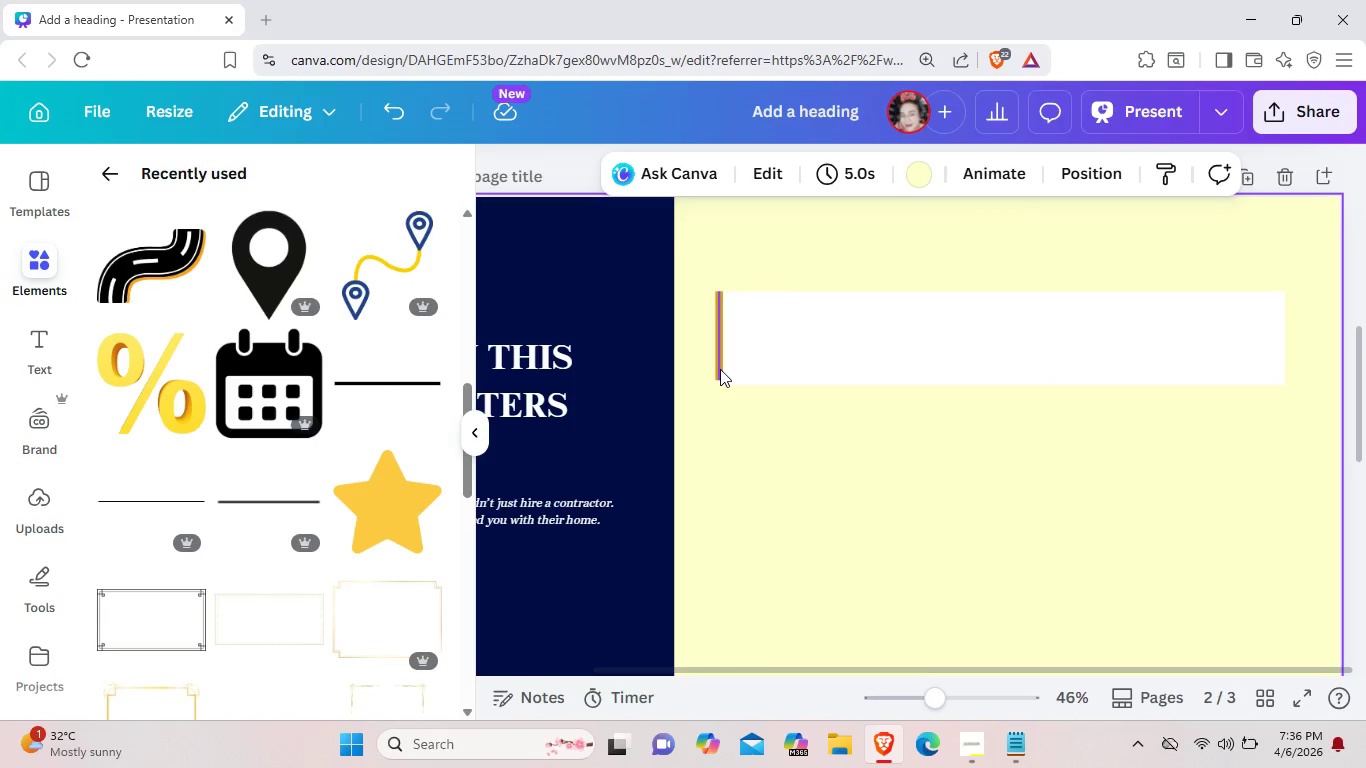 
left_click([720, 369])
 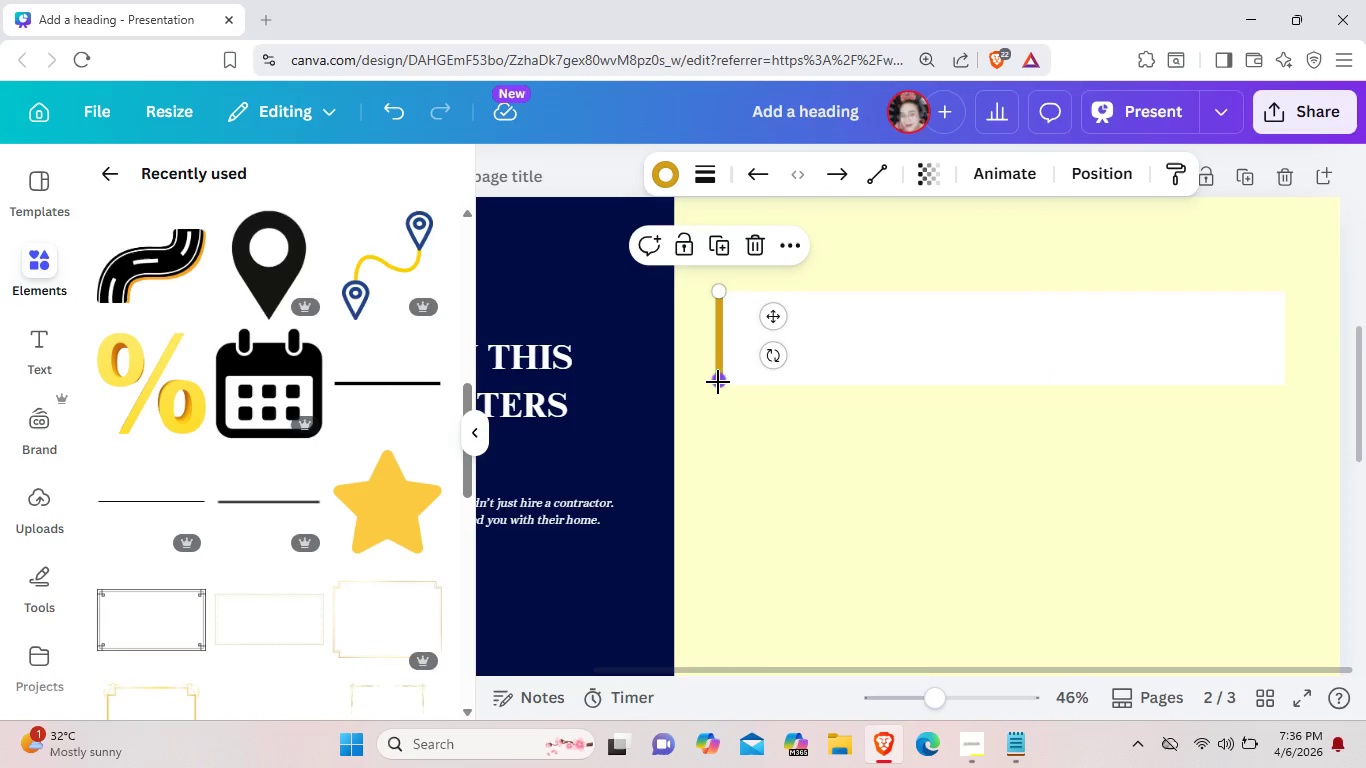 
wait(6.56)
 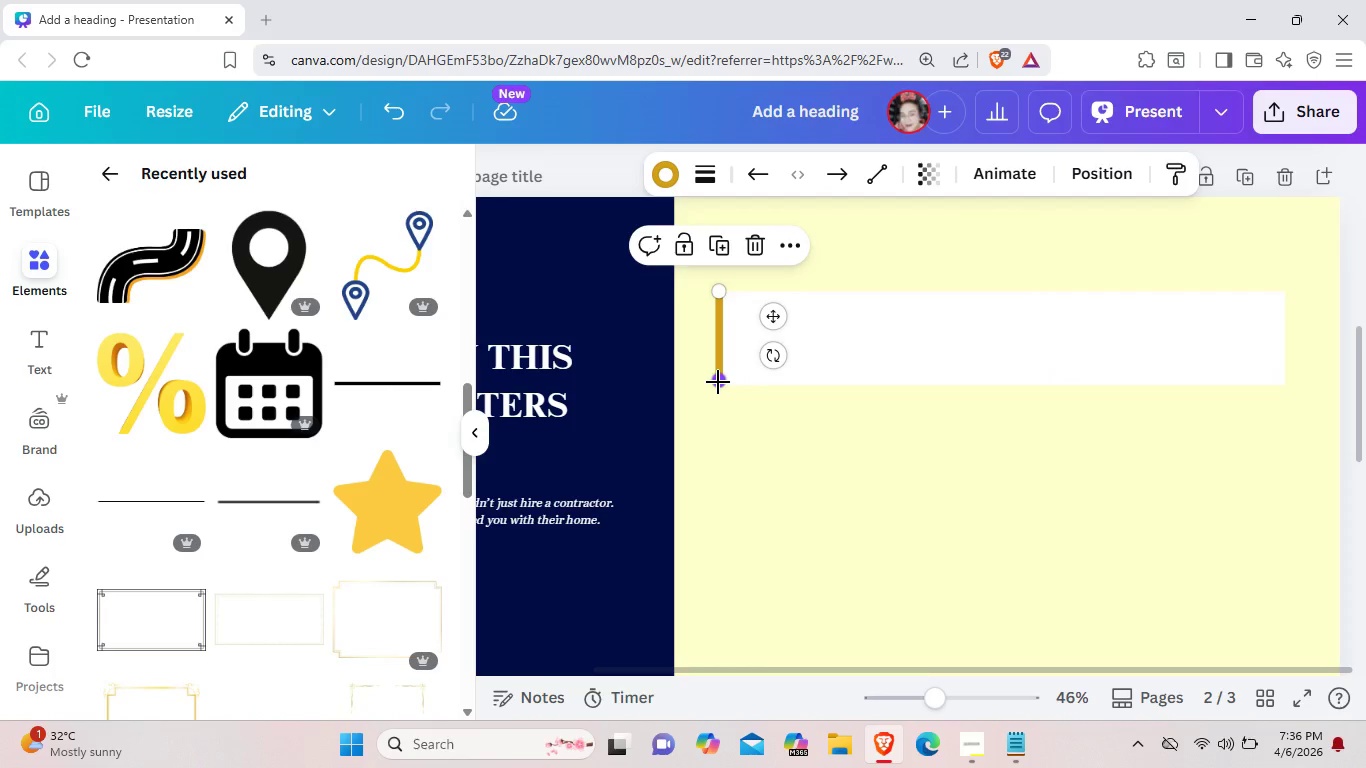 
left_click_drag(start_coordinate=[724, 382], to_coordinate=[723, 389])
 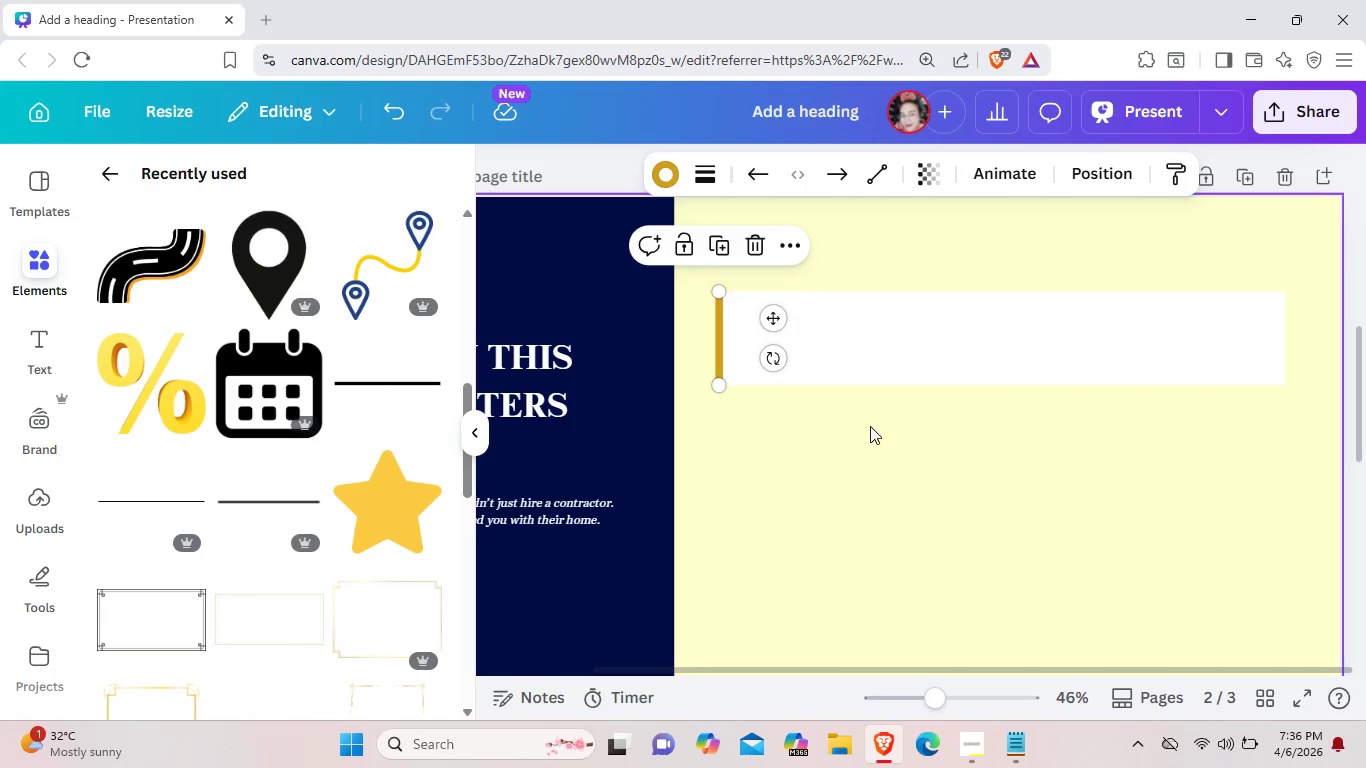 
left_click([870, 426])
 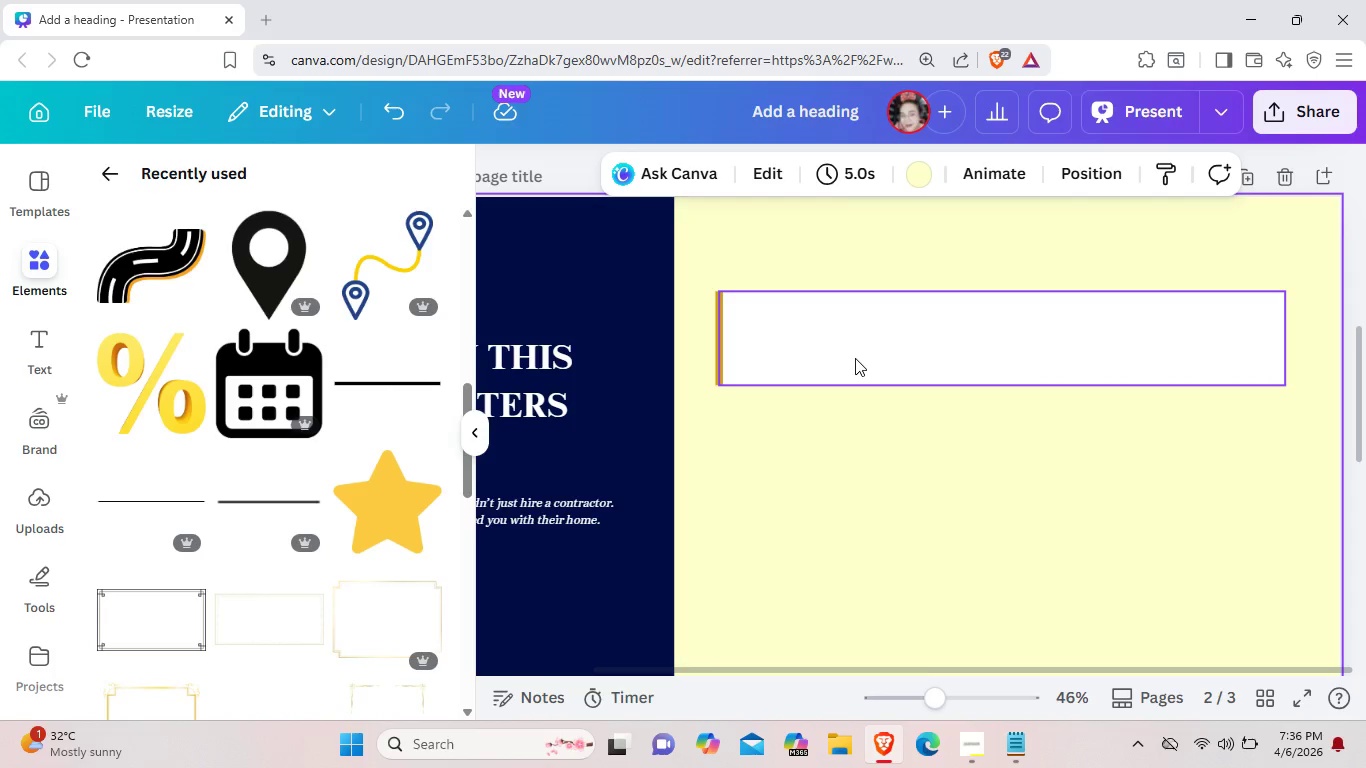 
left_click([855, 358])
 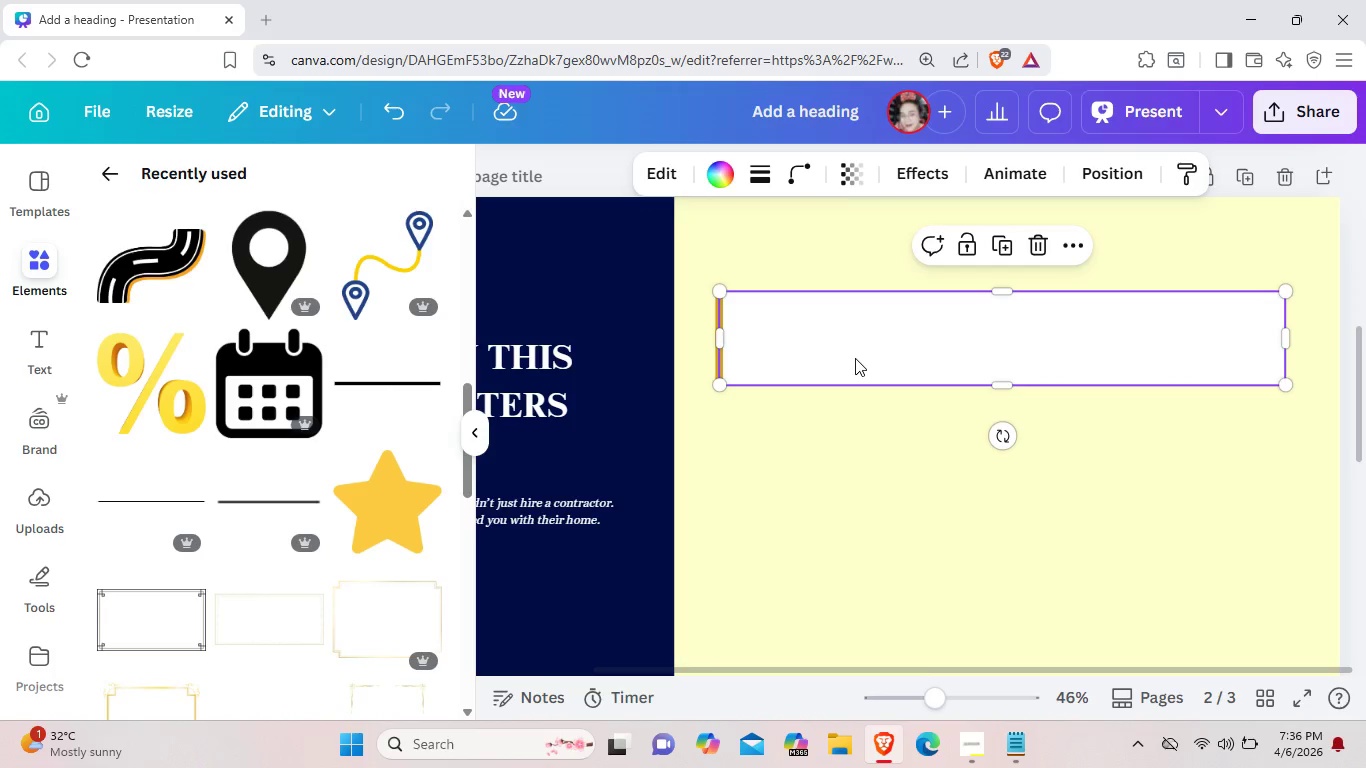 
key(Control+C)
 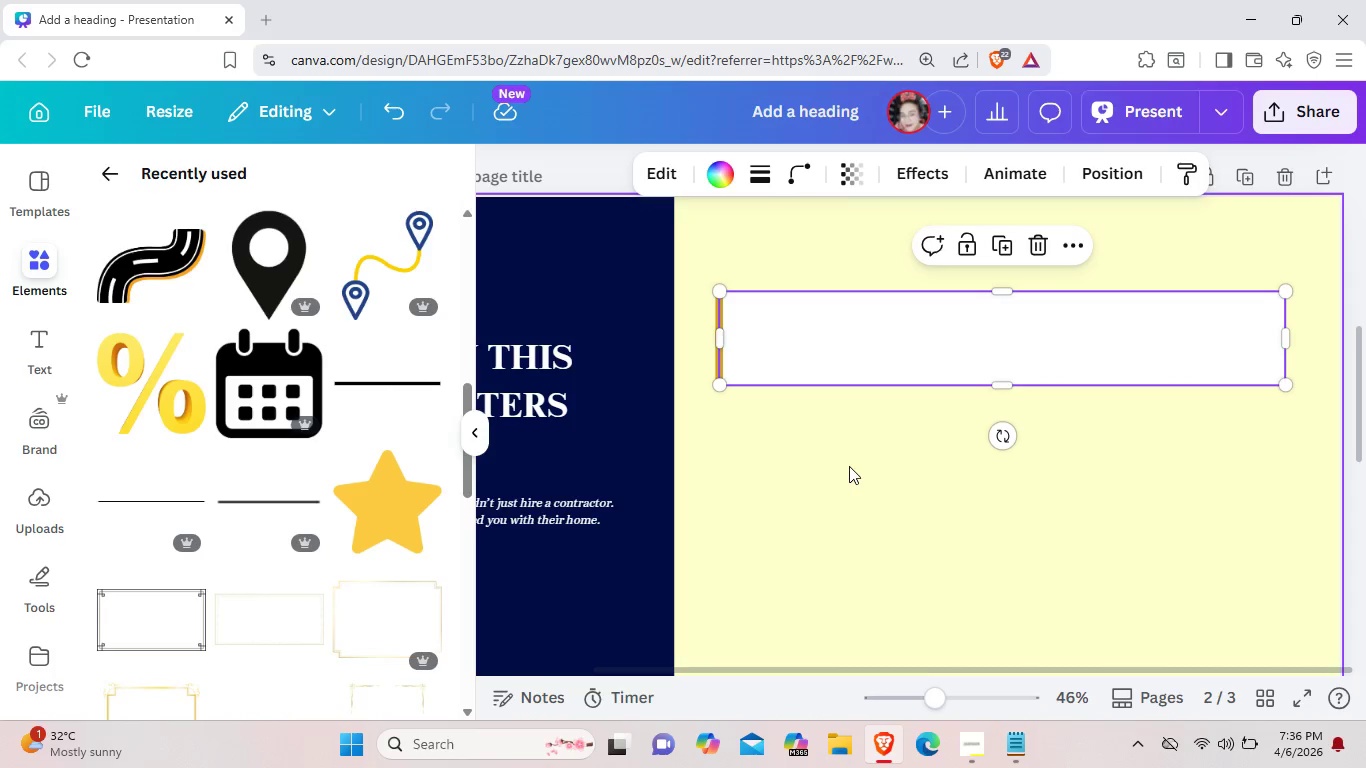 
left_click([849, 466])
 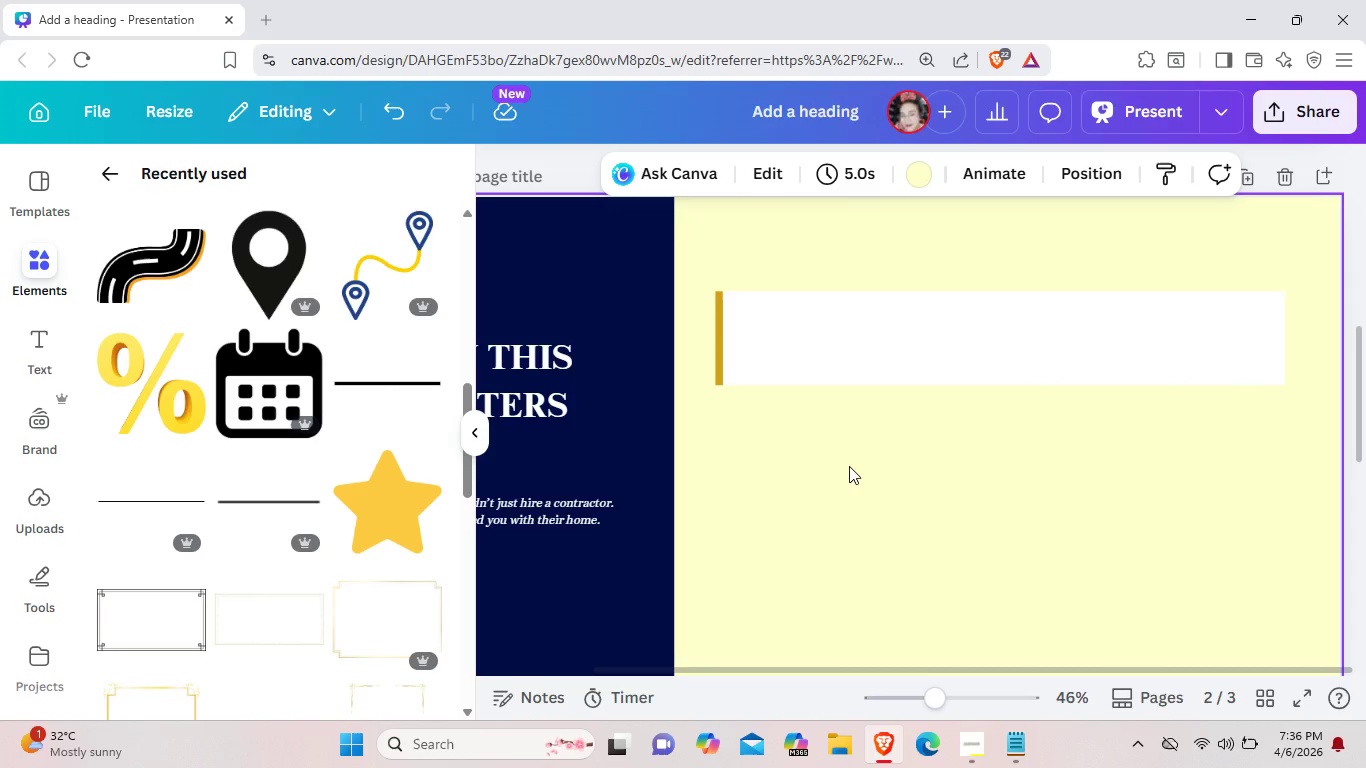 
key(Control+V)
 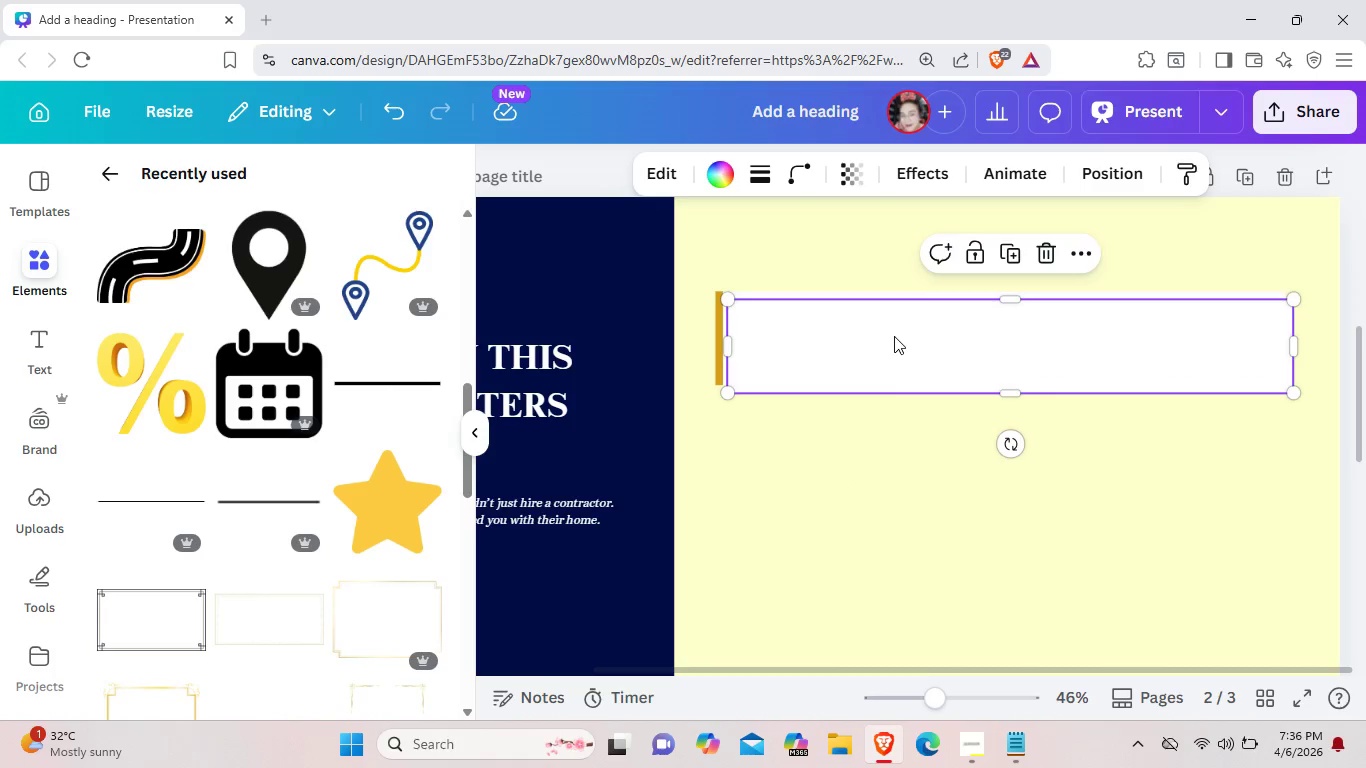 
left_click_drag(start_coordinate=[894, 332], to_coordinate=[879, 434])
 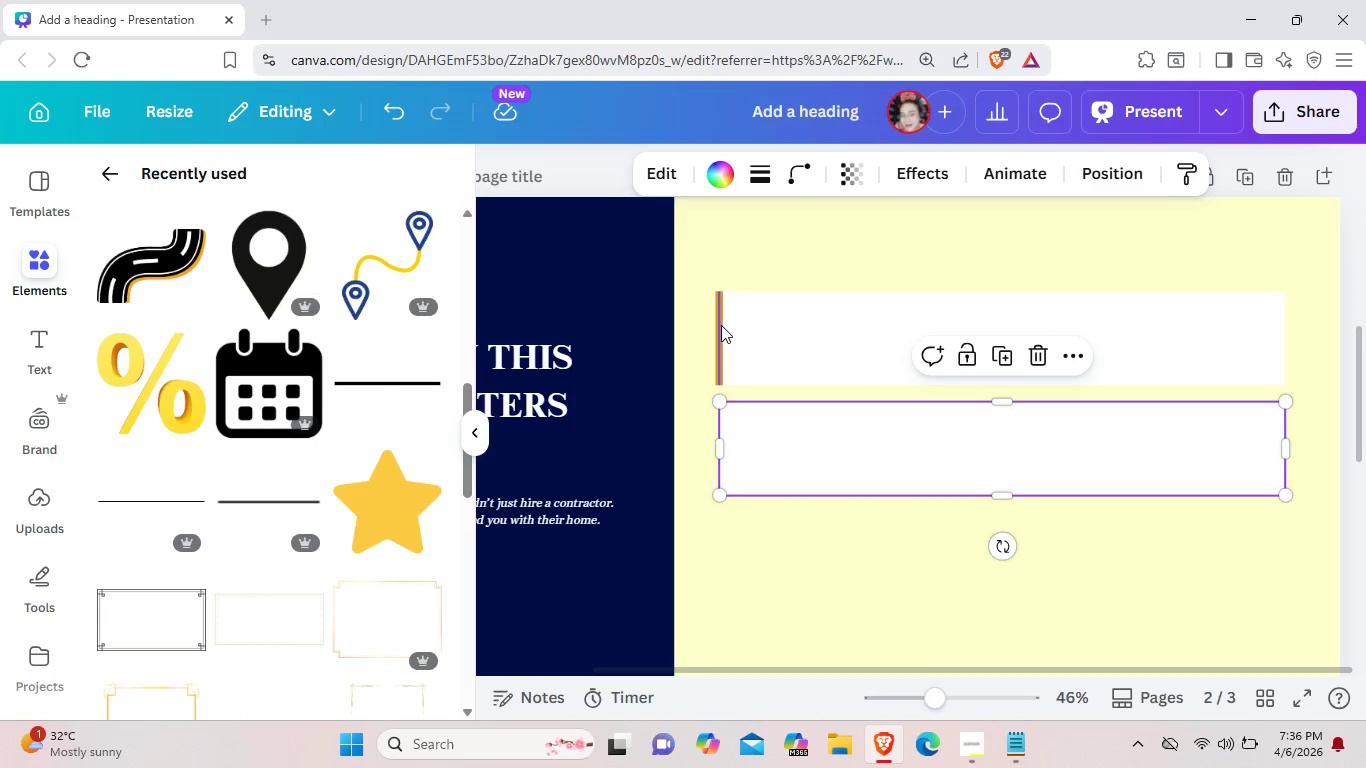 
left_click([721, 325])
 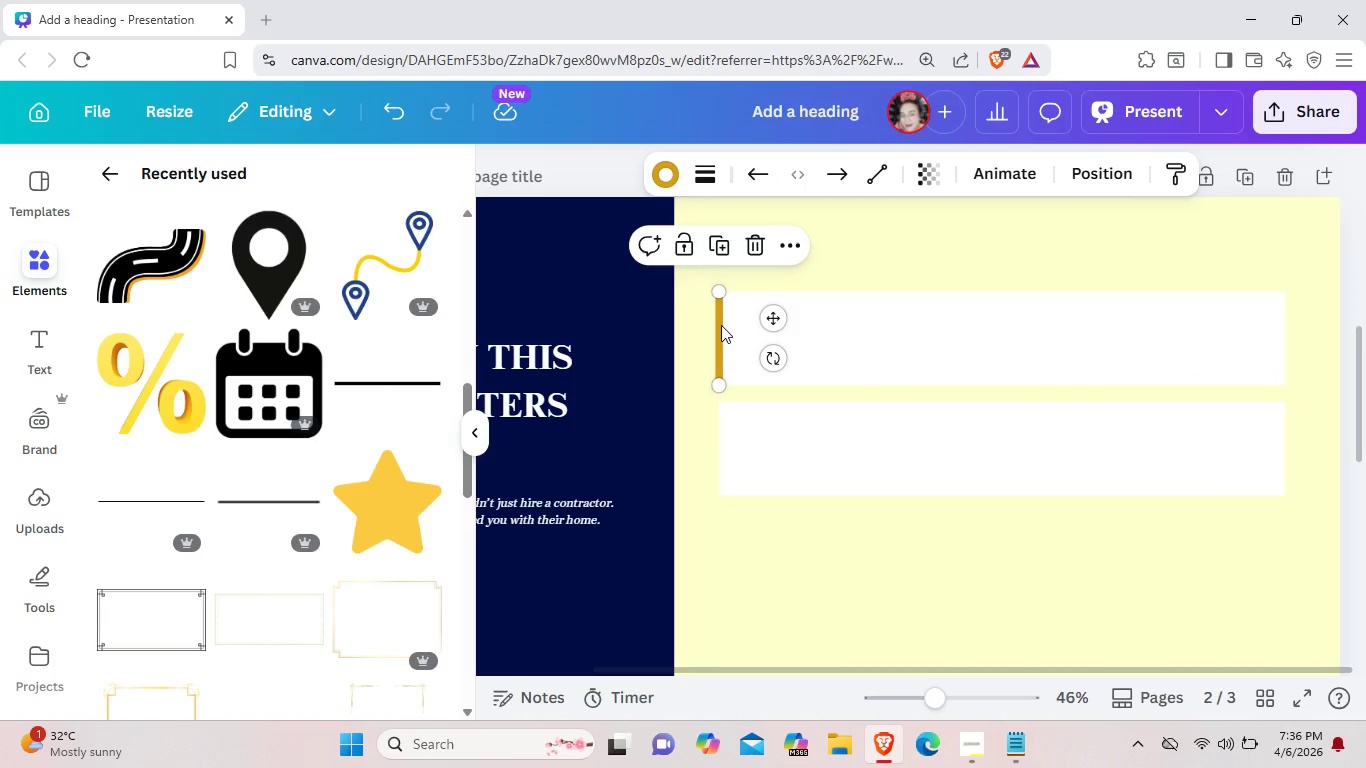 
key(Control+C)
 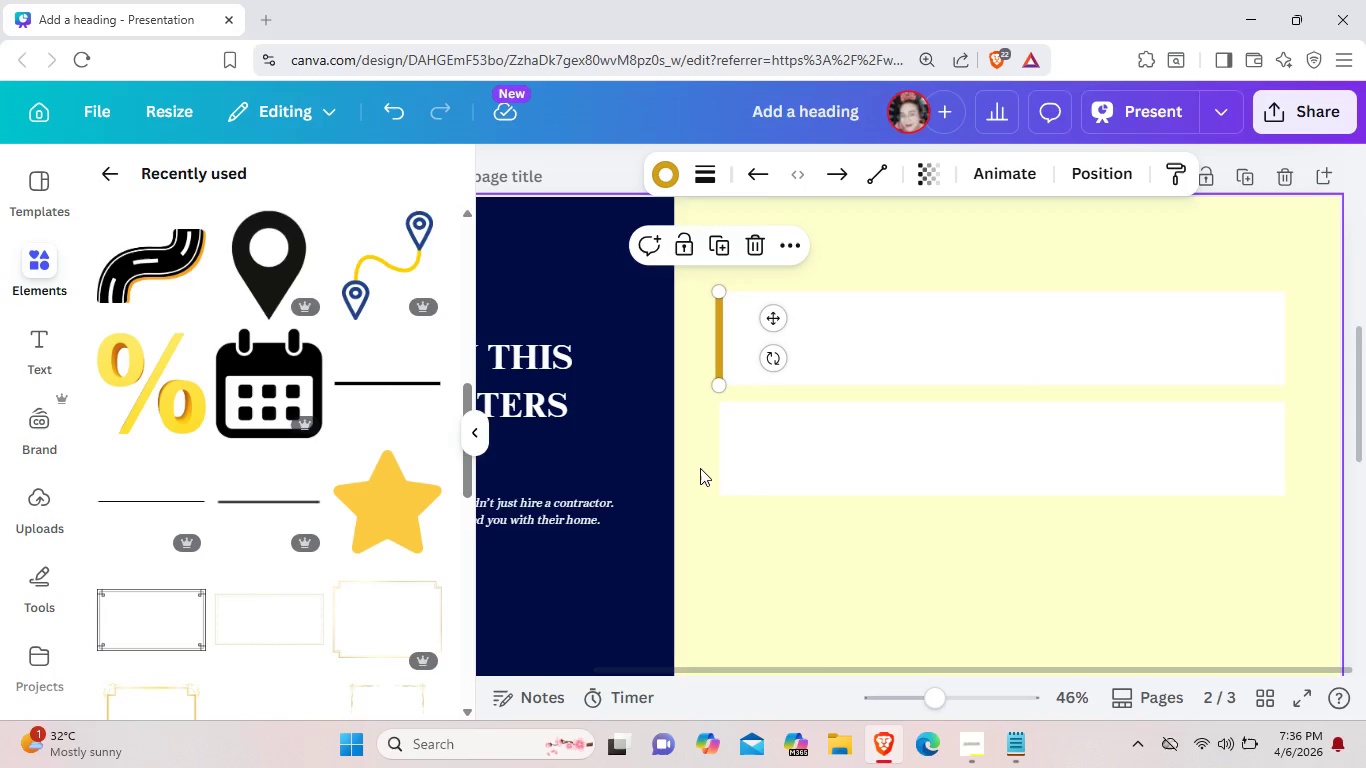 
left_click([700, 468])
 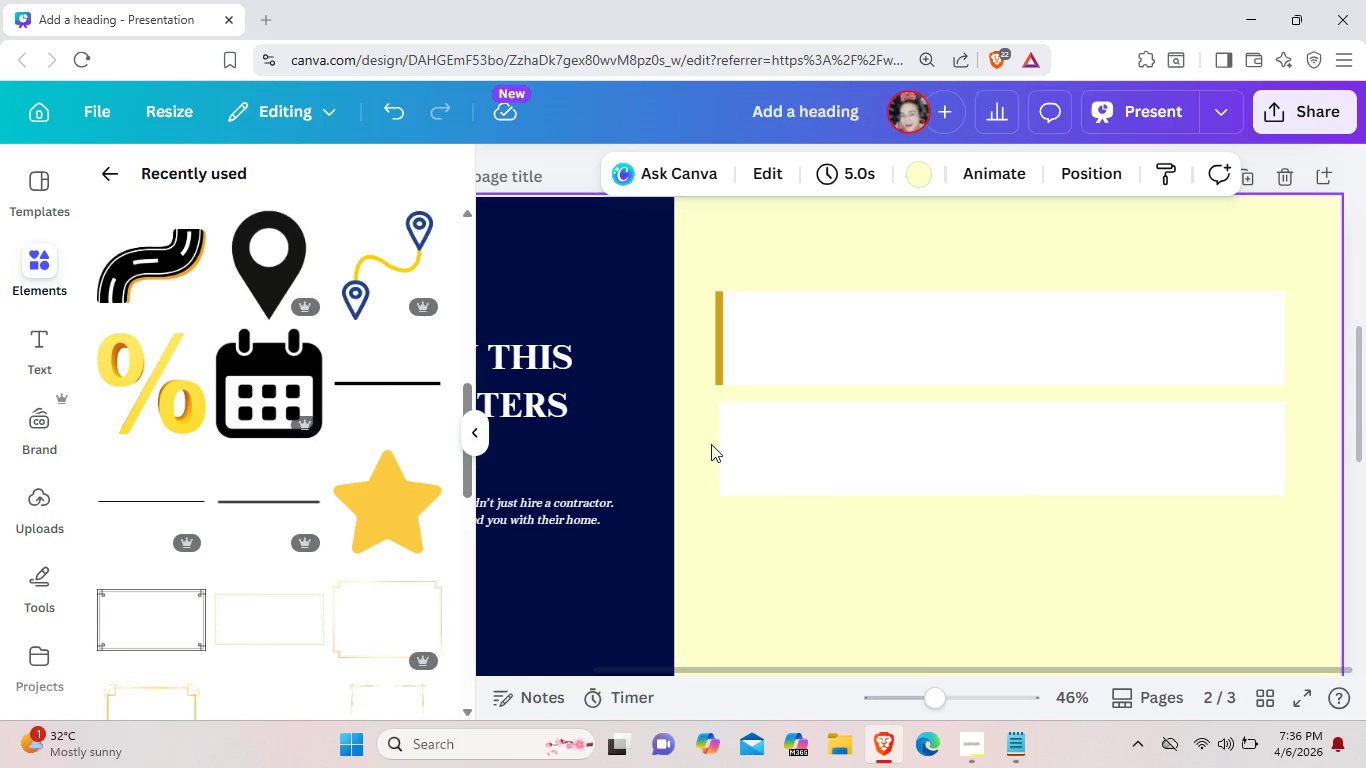 
key(Control+ControlLeft)
 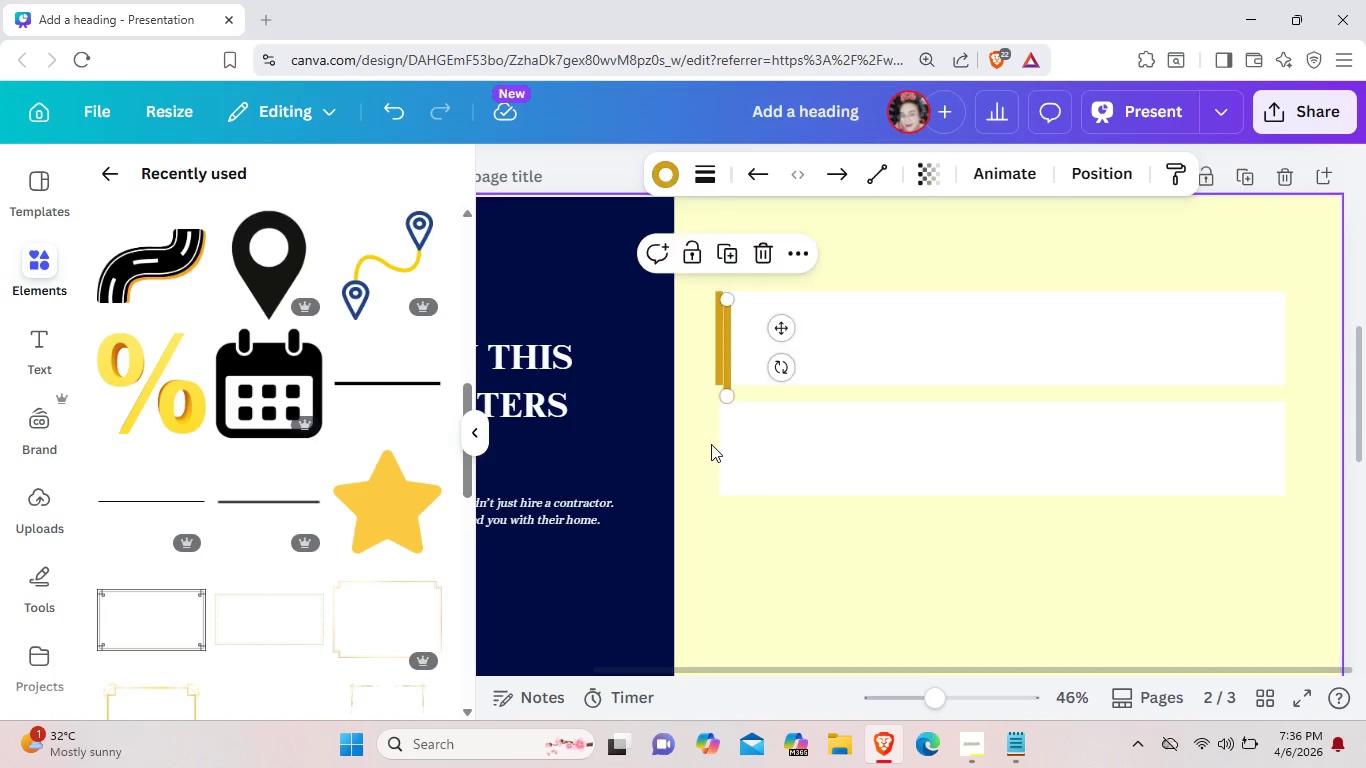 
key(Control+V)
 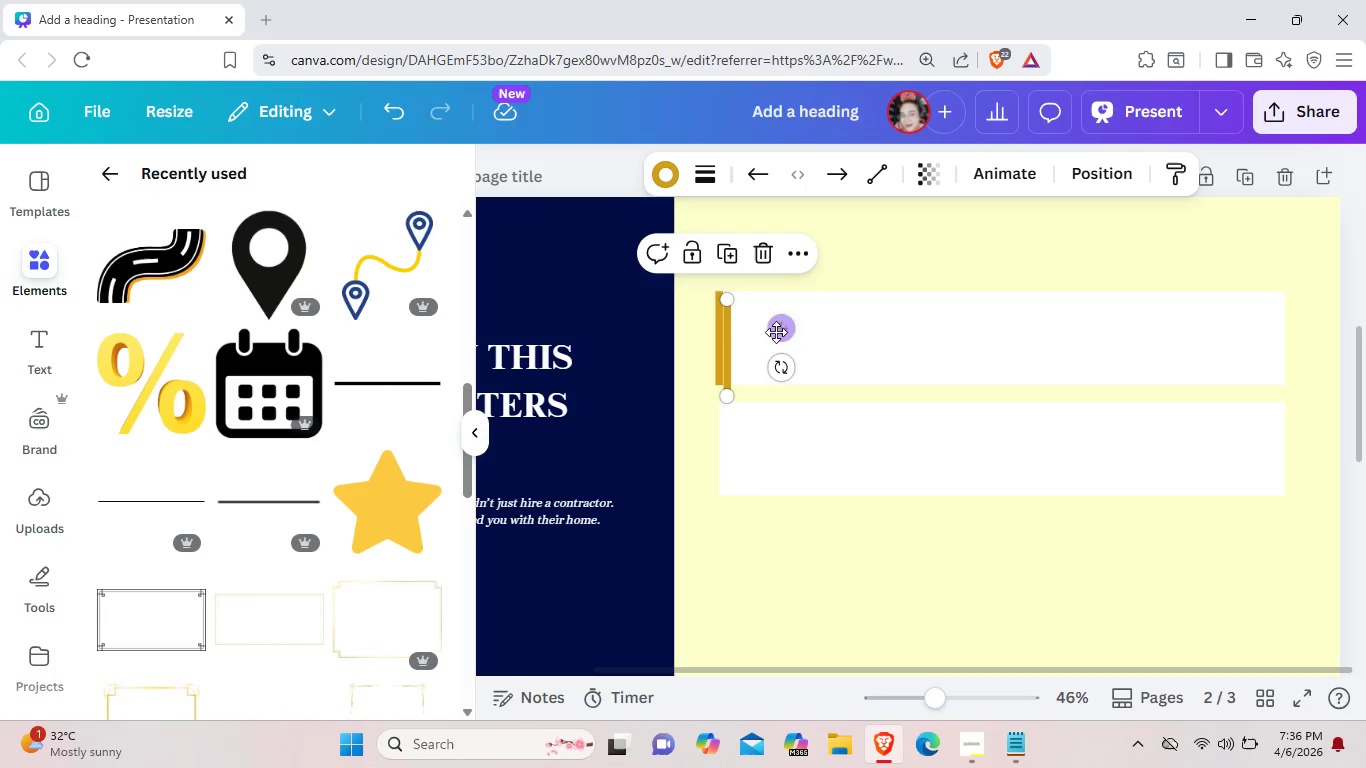 
left_click_drag(start_coordinate=[779, 333], to_coordinate=[771, 437])
 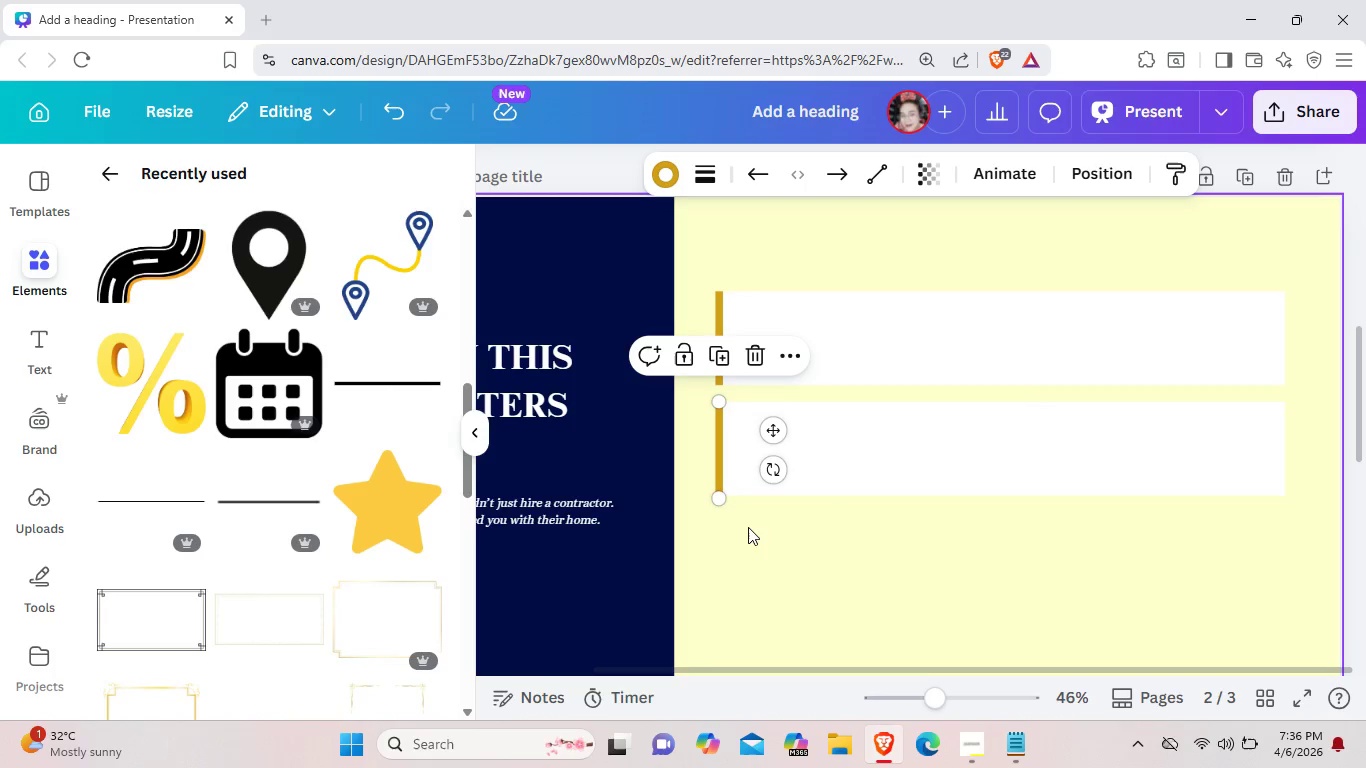 
left_click([748, 527])
 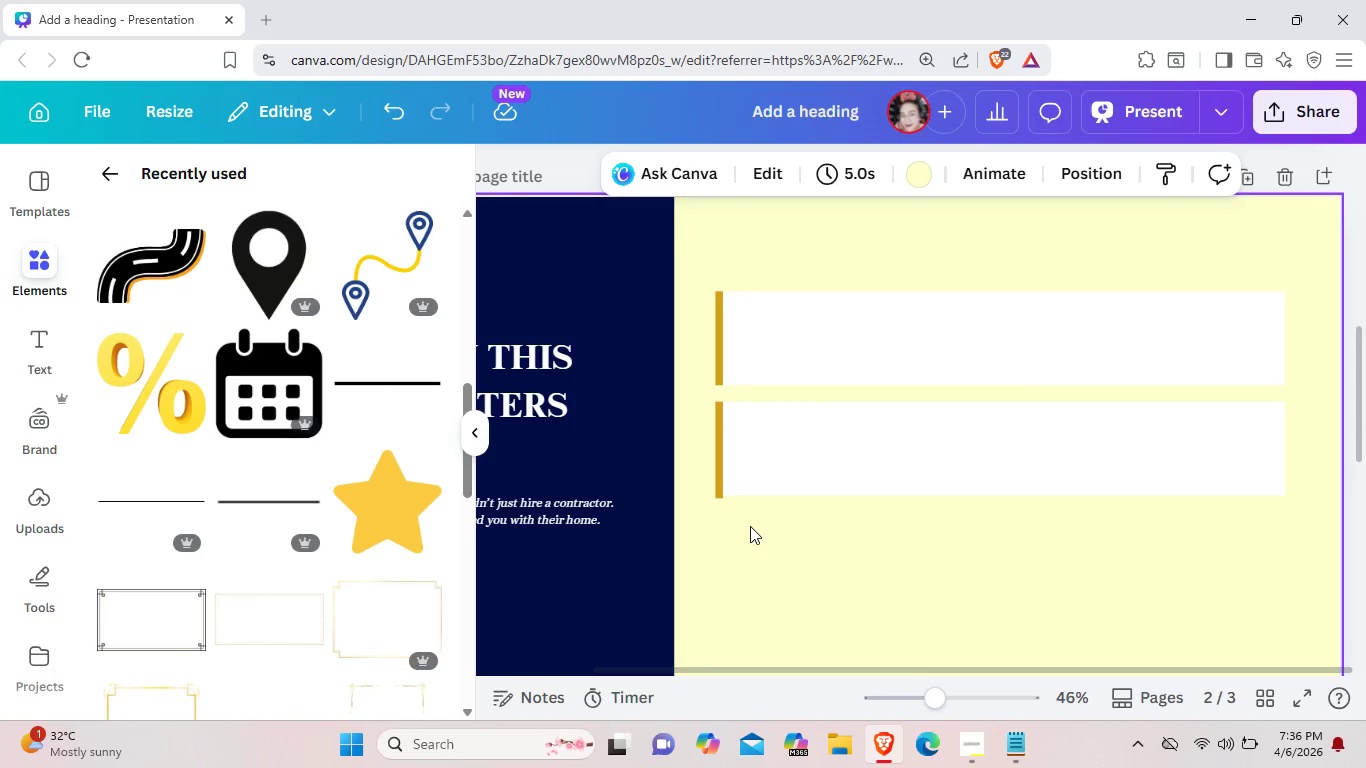 
scroll: coordinate [755, 524], scroll_direction: up, amount: 2.0
 